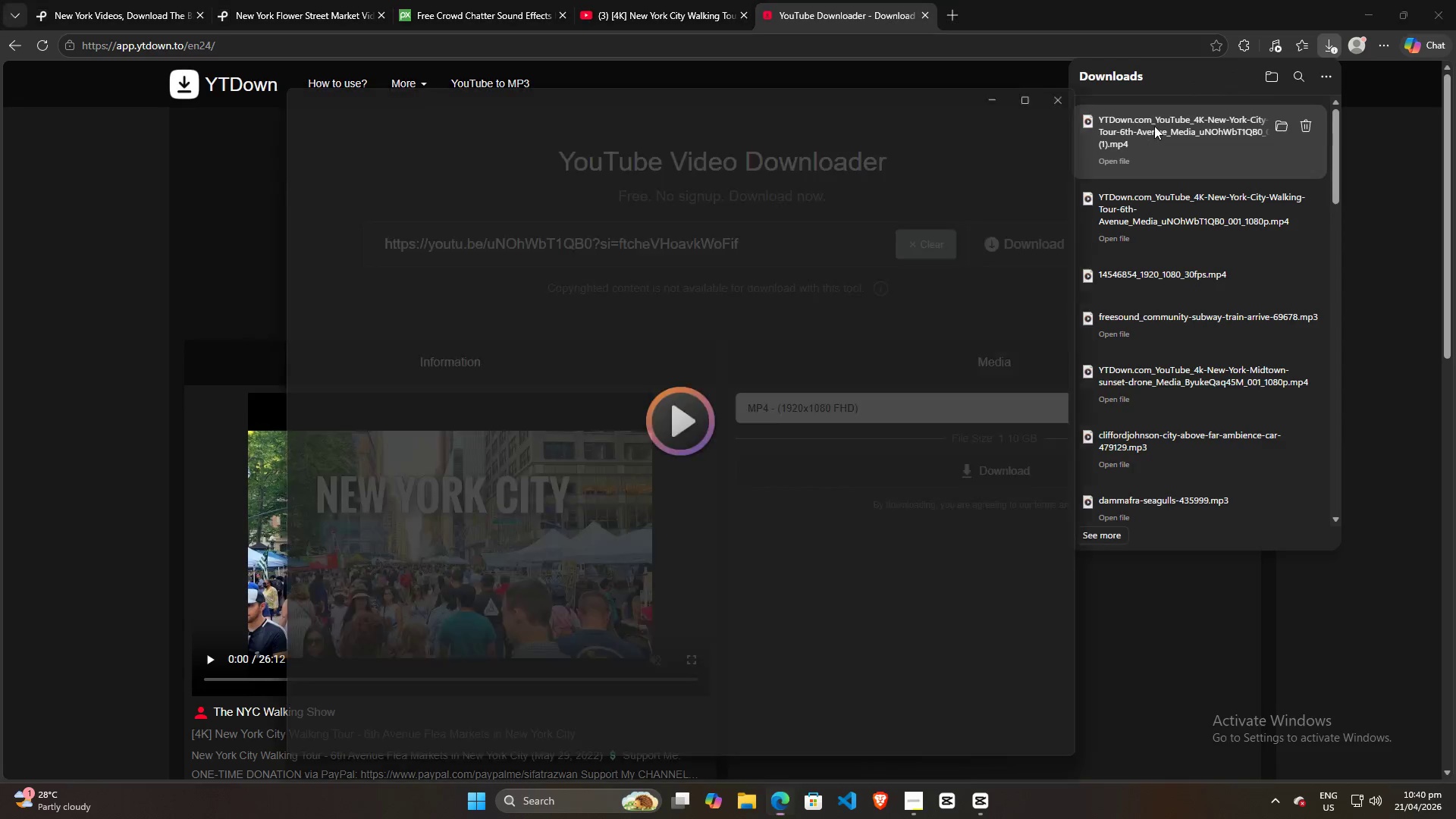 
left_click_drag(start_coordinate=[1154, 126], to_coordinate=[1119, 173])
 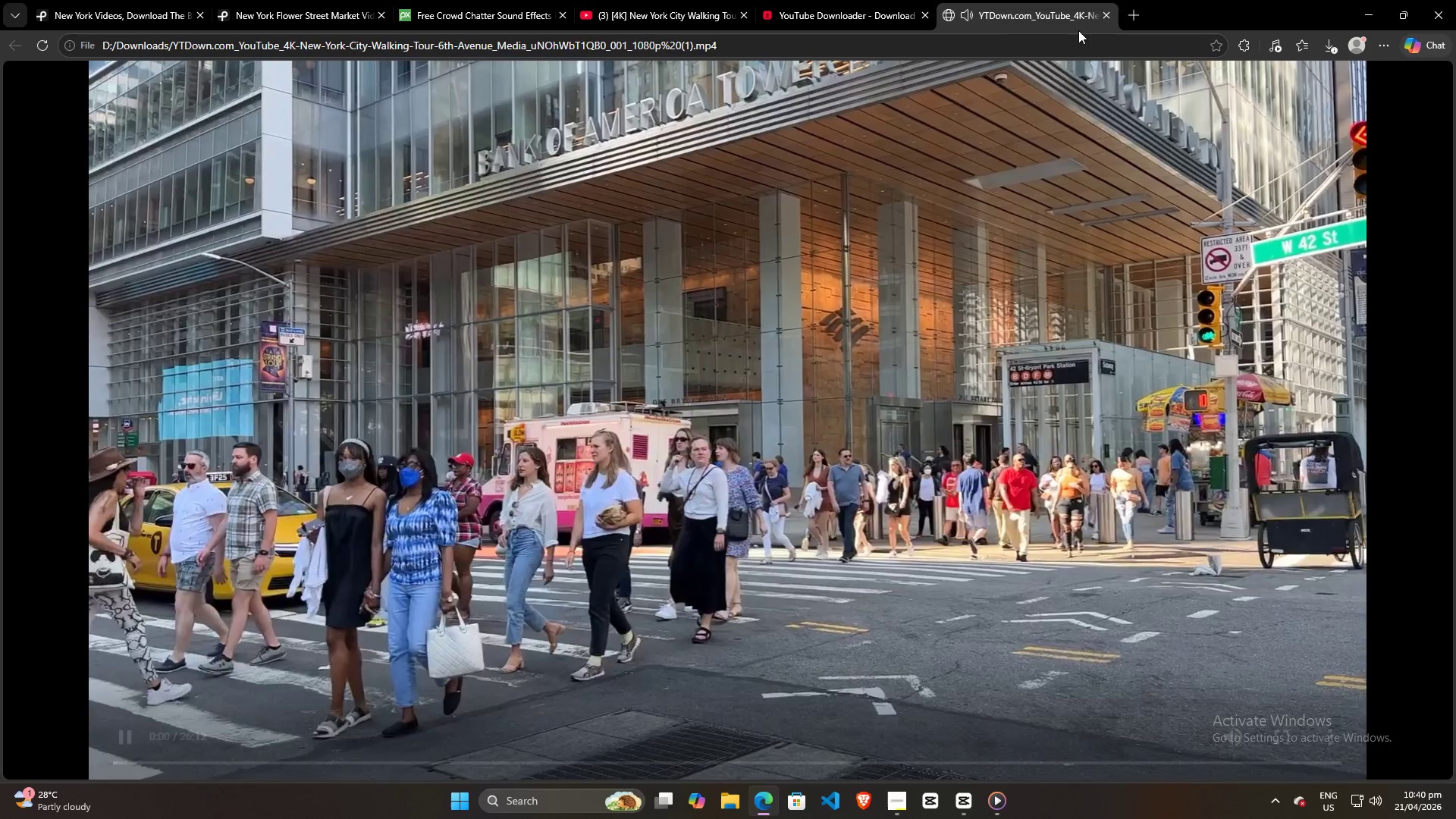 
left_click([1102, 15])
 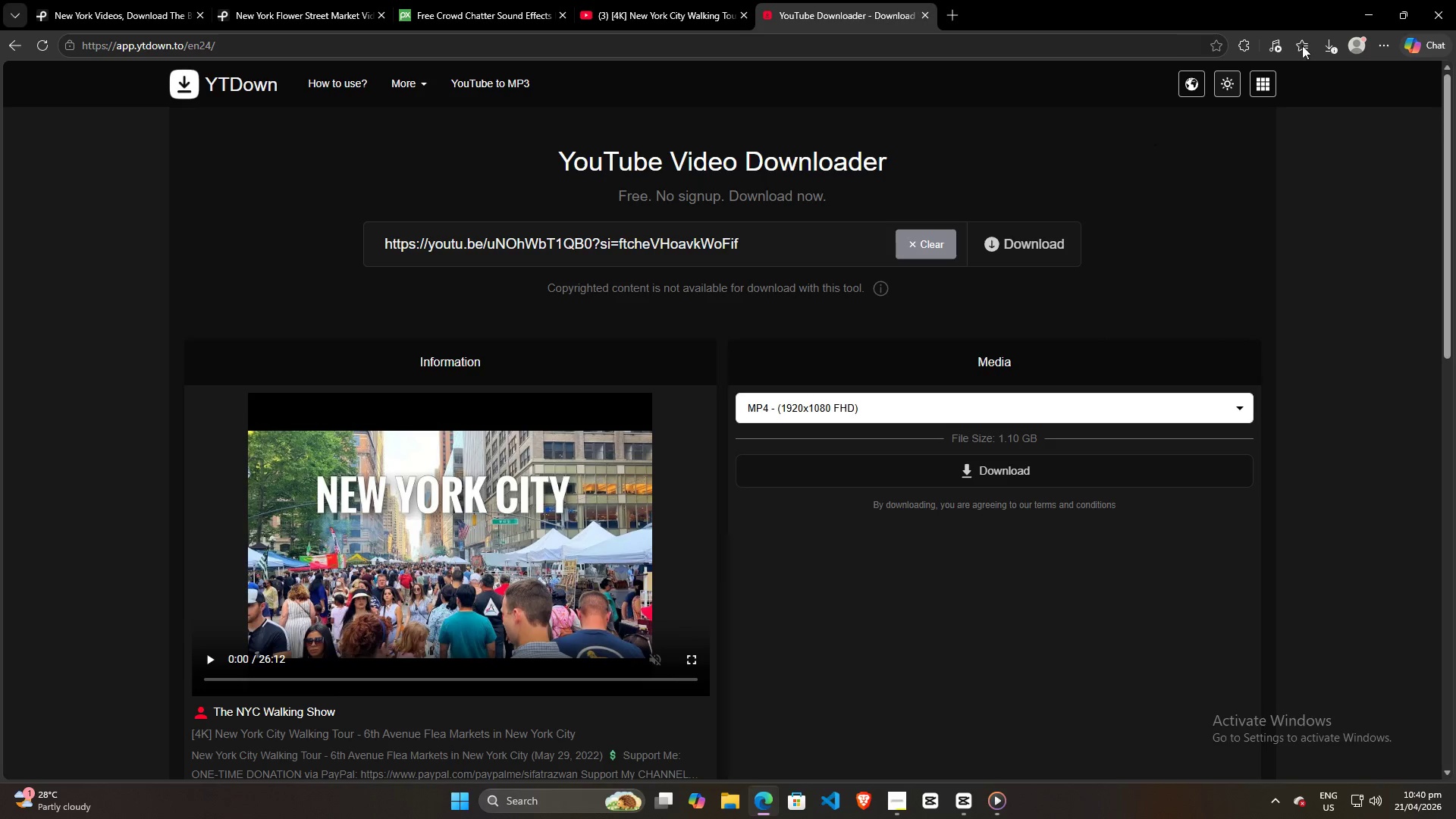 
left_click([1330, 48])
 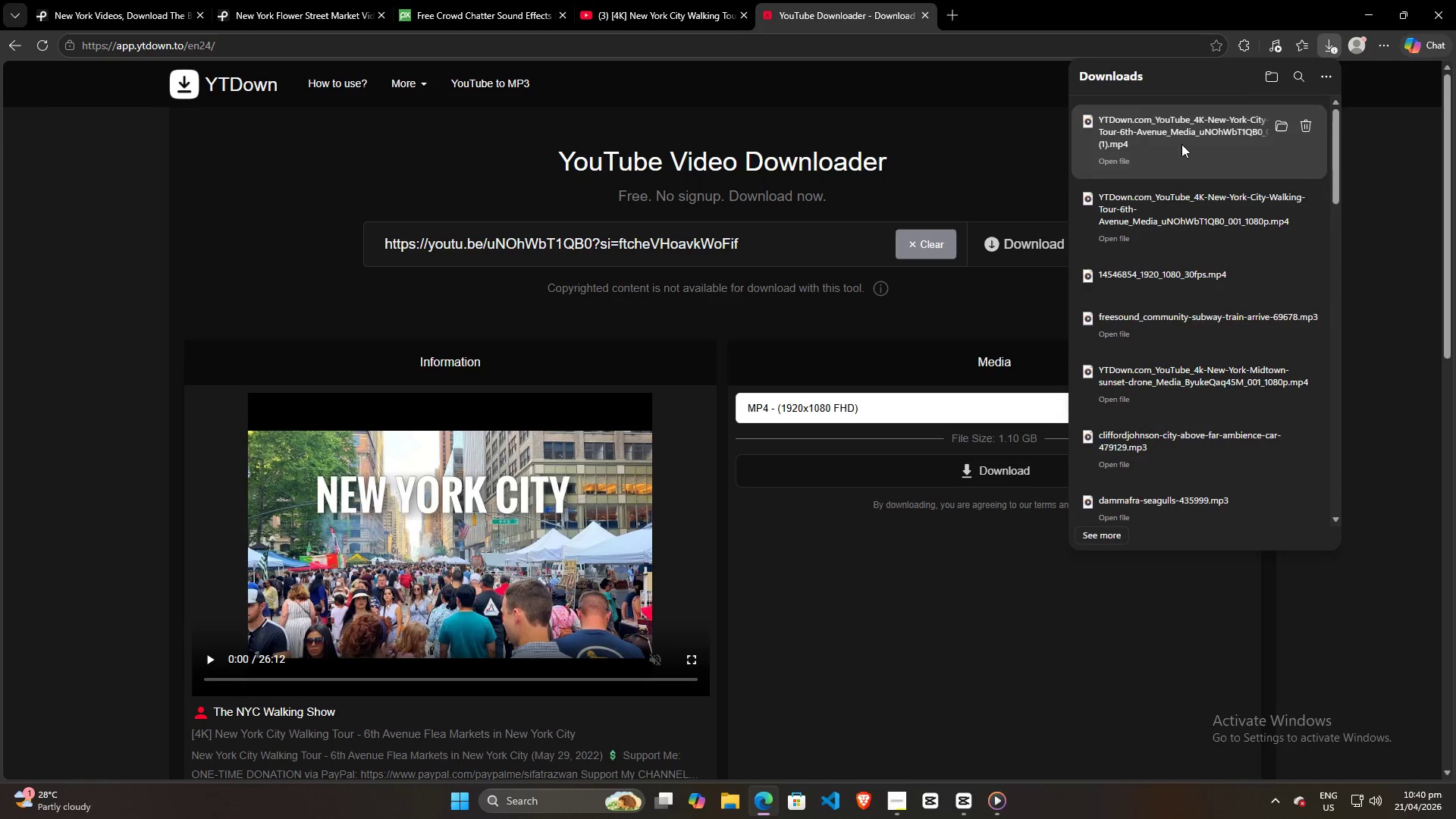 
left_click_drag(start_coordinate=[1157, 135], to_coordinate=[1121, 225])
 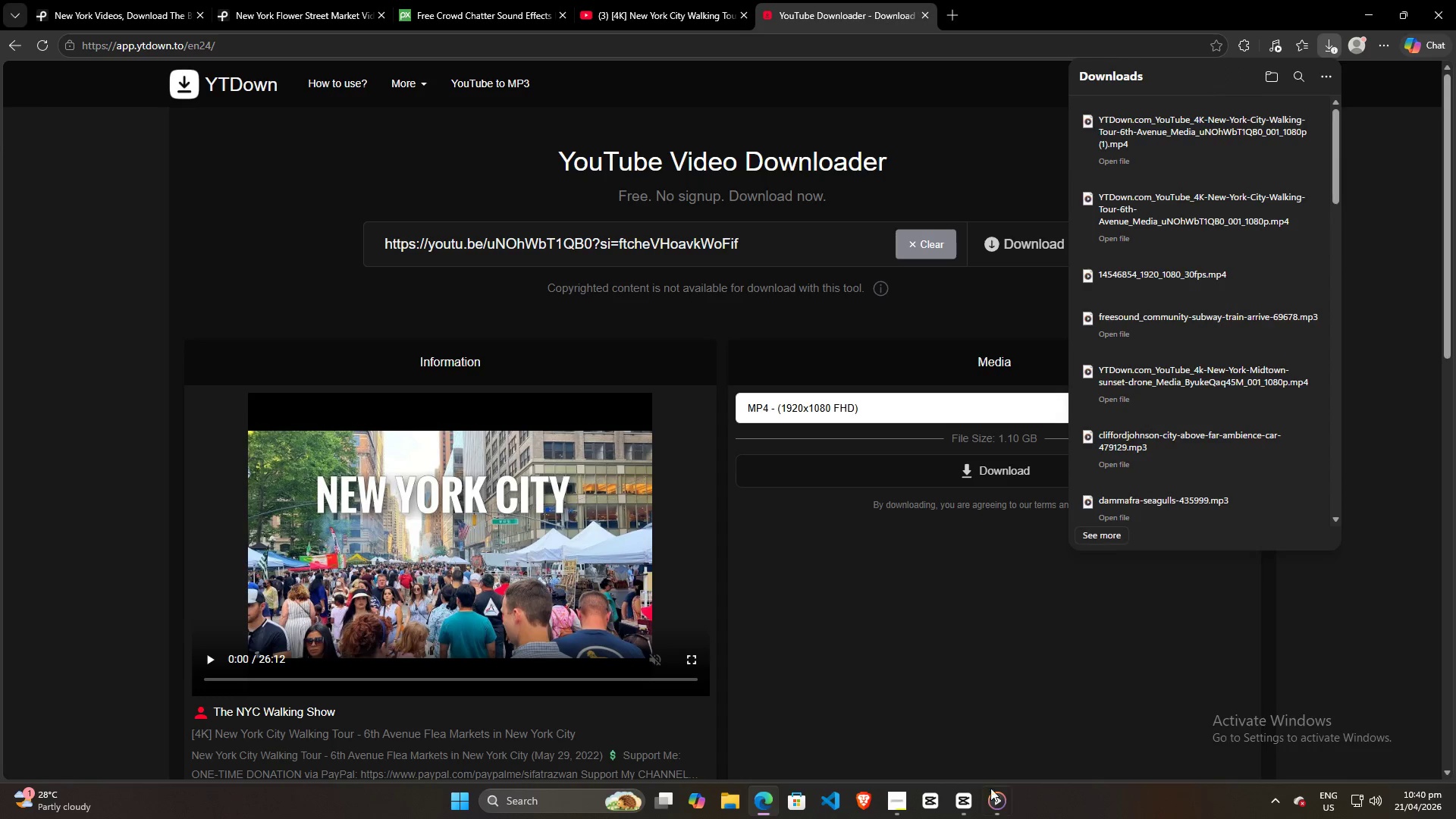 
left_click([996, 815])
 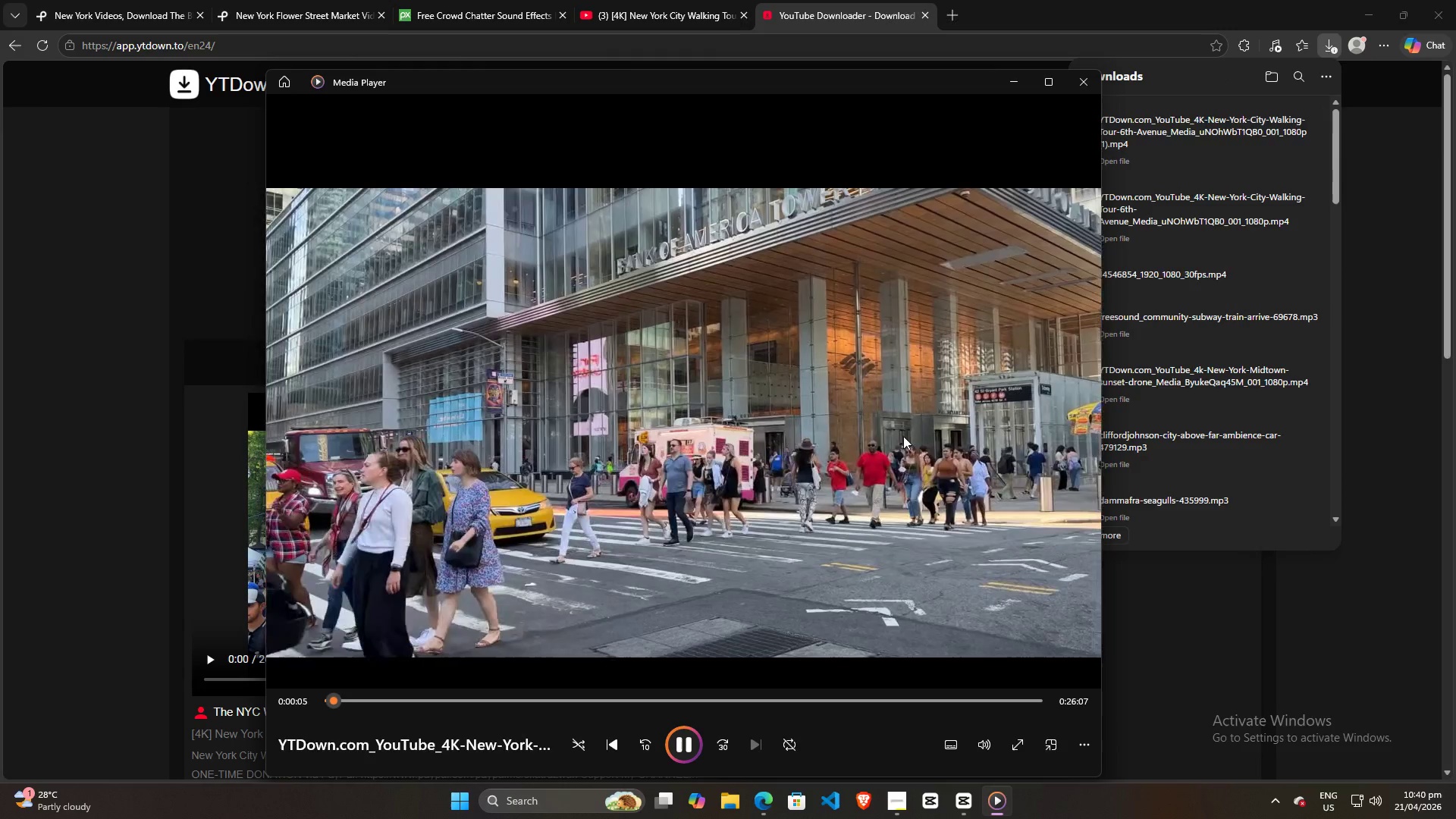 
left_click([1081, 85])
 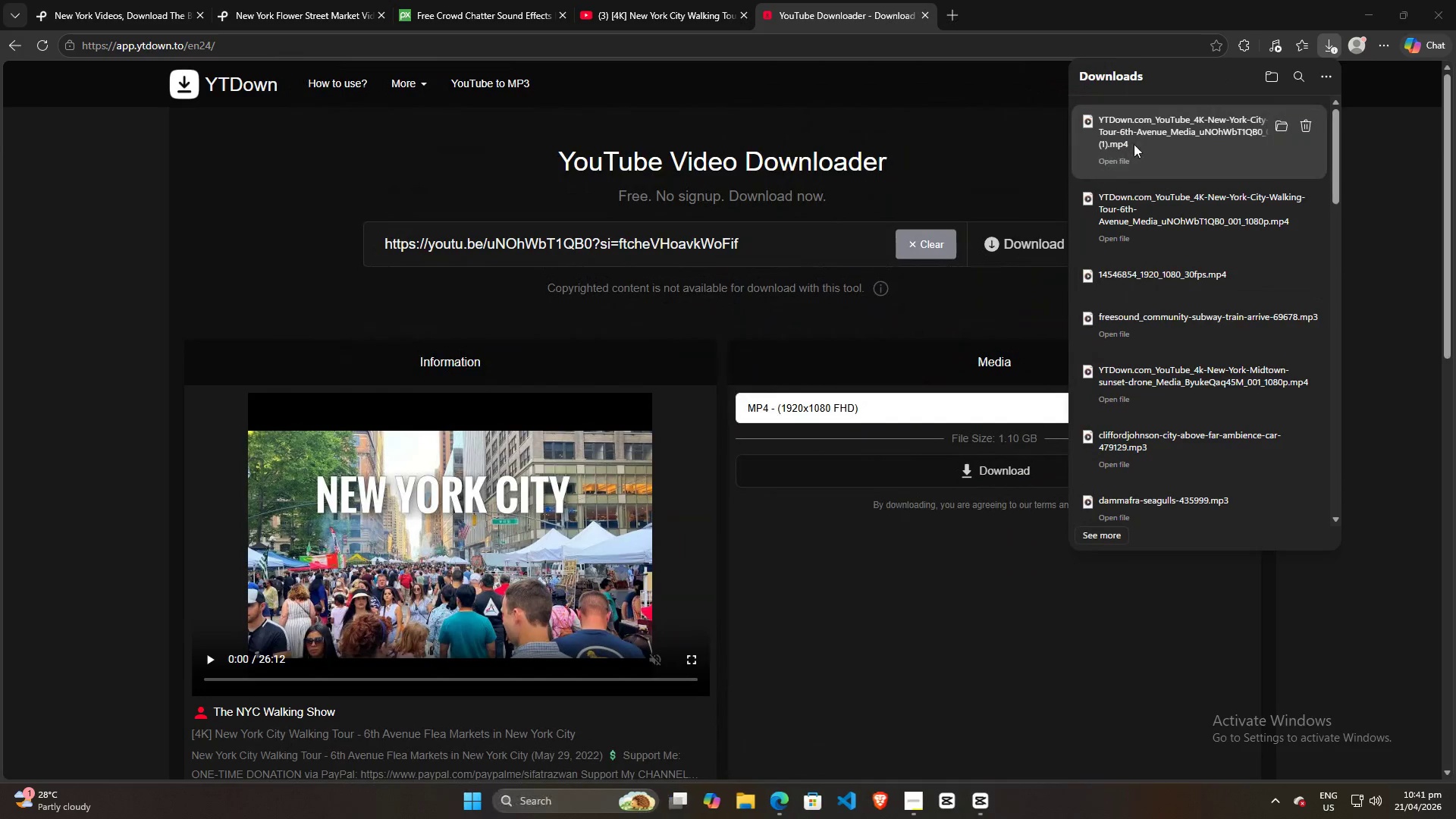 
left_click_drag(start_coordinate=[1143, 133], to_coordinate=[292, 300])
 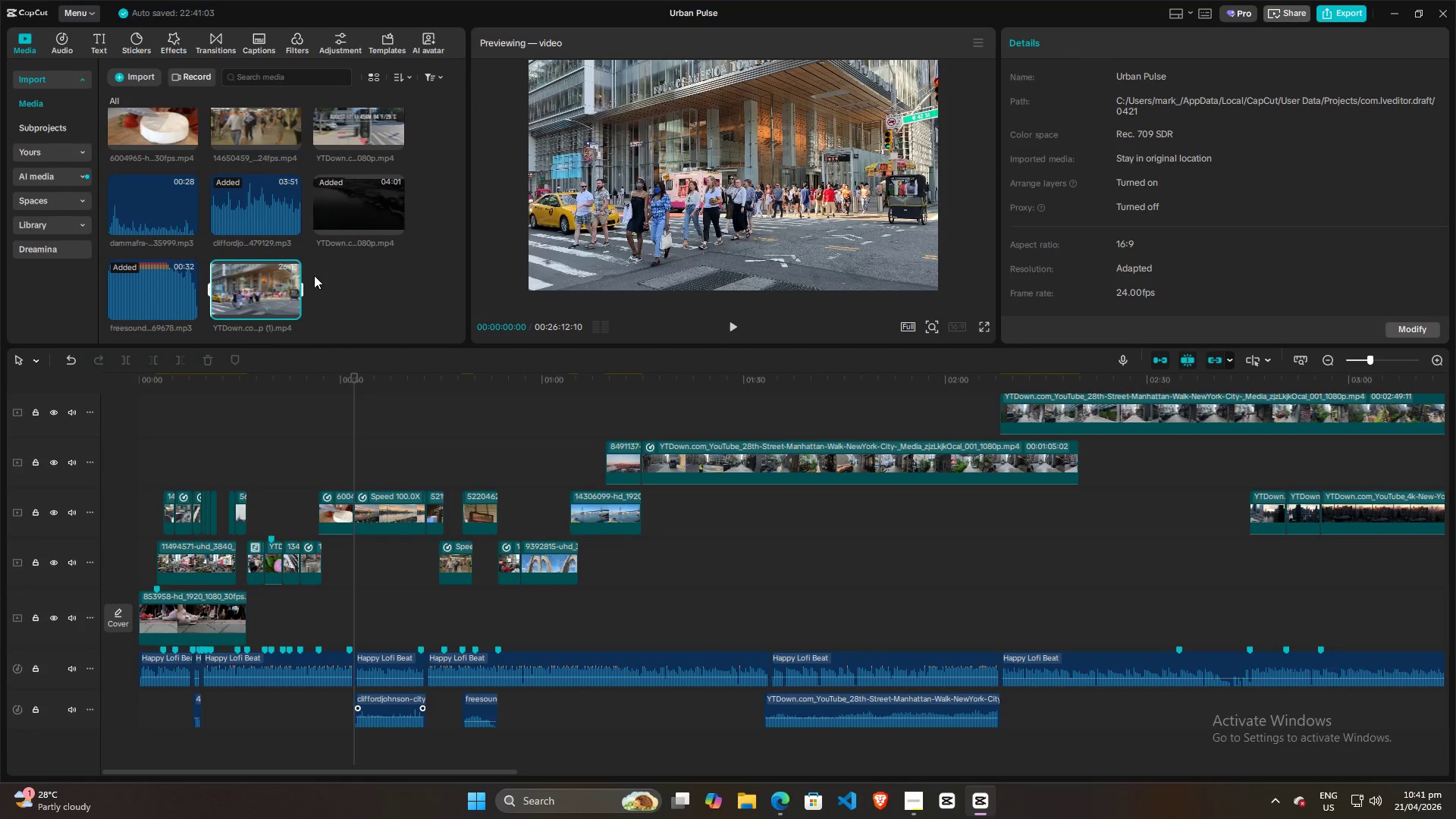 
left_click([335, 212])
 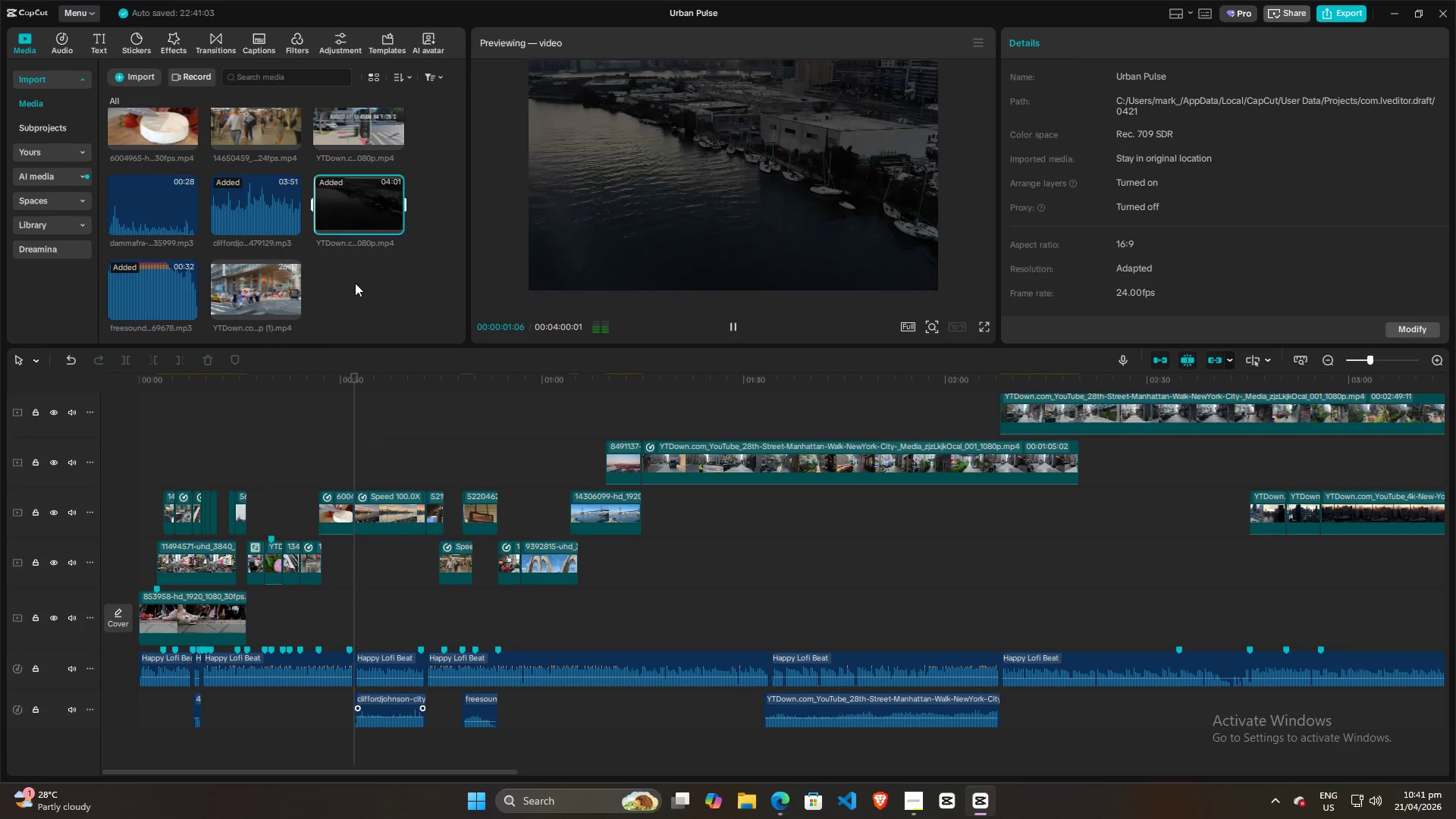 
scroll: coordinate [365, 272], scroll_direction: down, amount: 2.0
 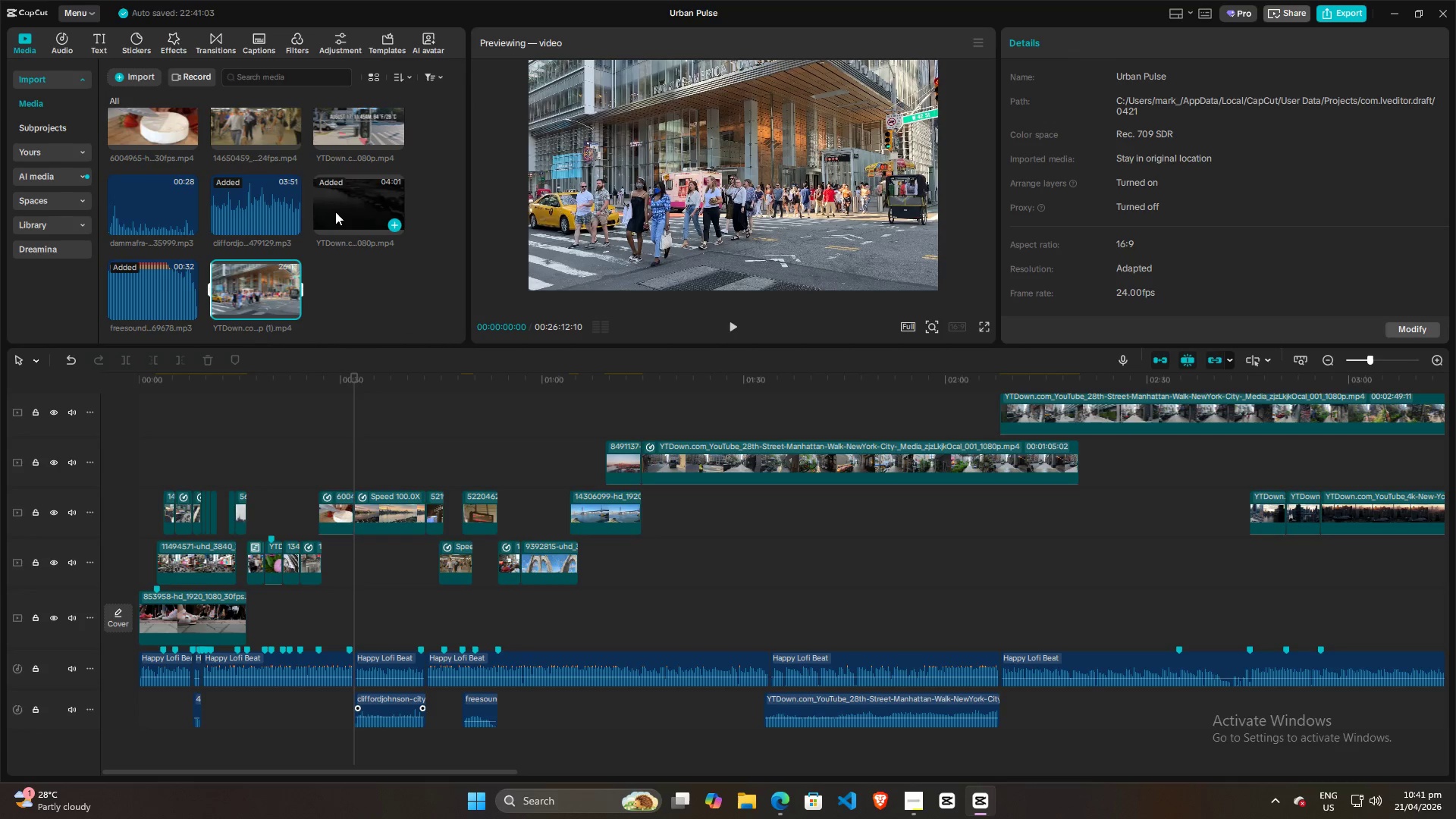 
double_click([237, 281])
 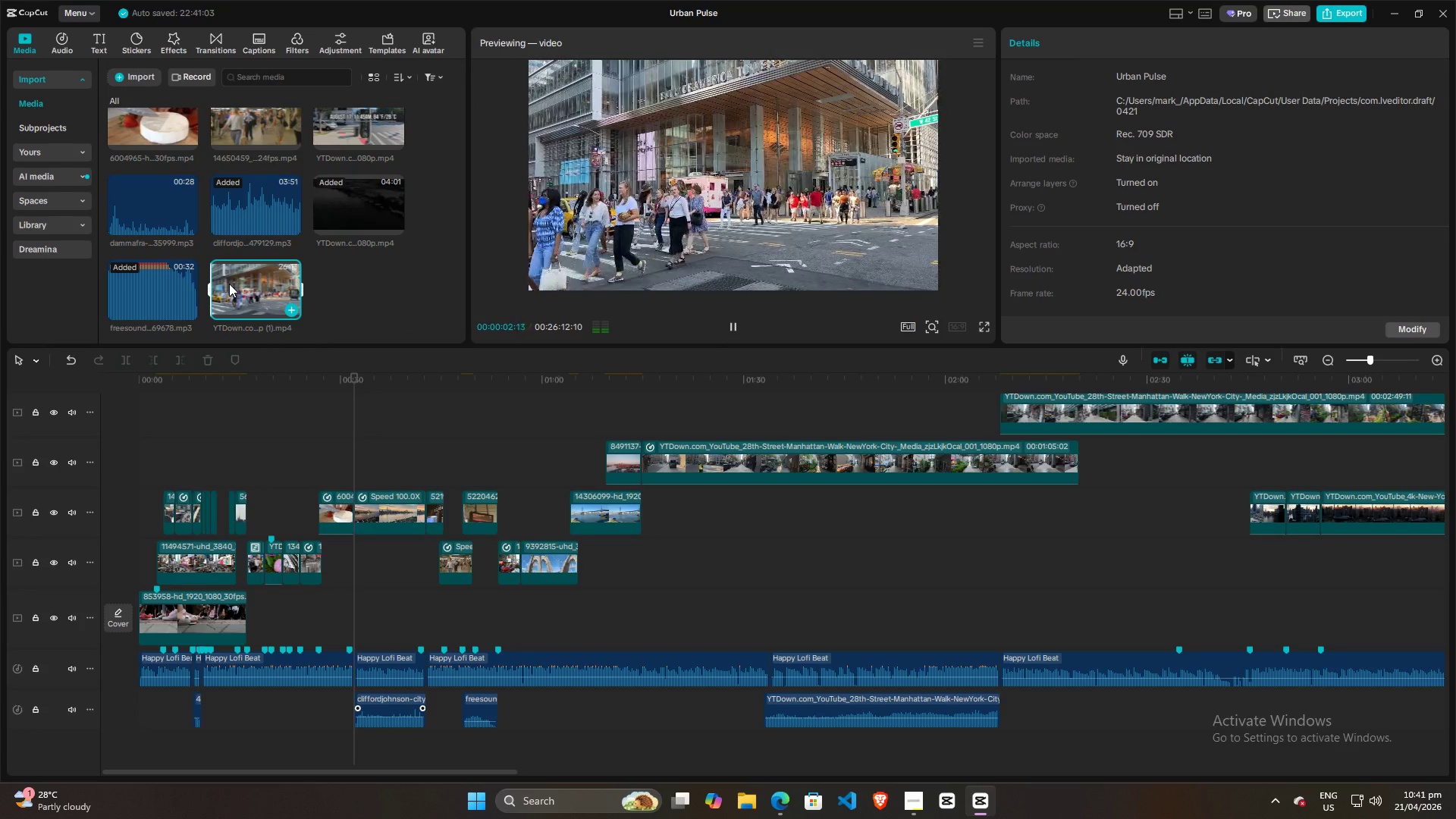 
scroll: coordinate [1088, 583], scroll_direction: none, amount: 0.0
 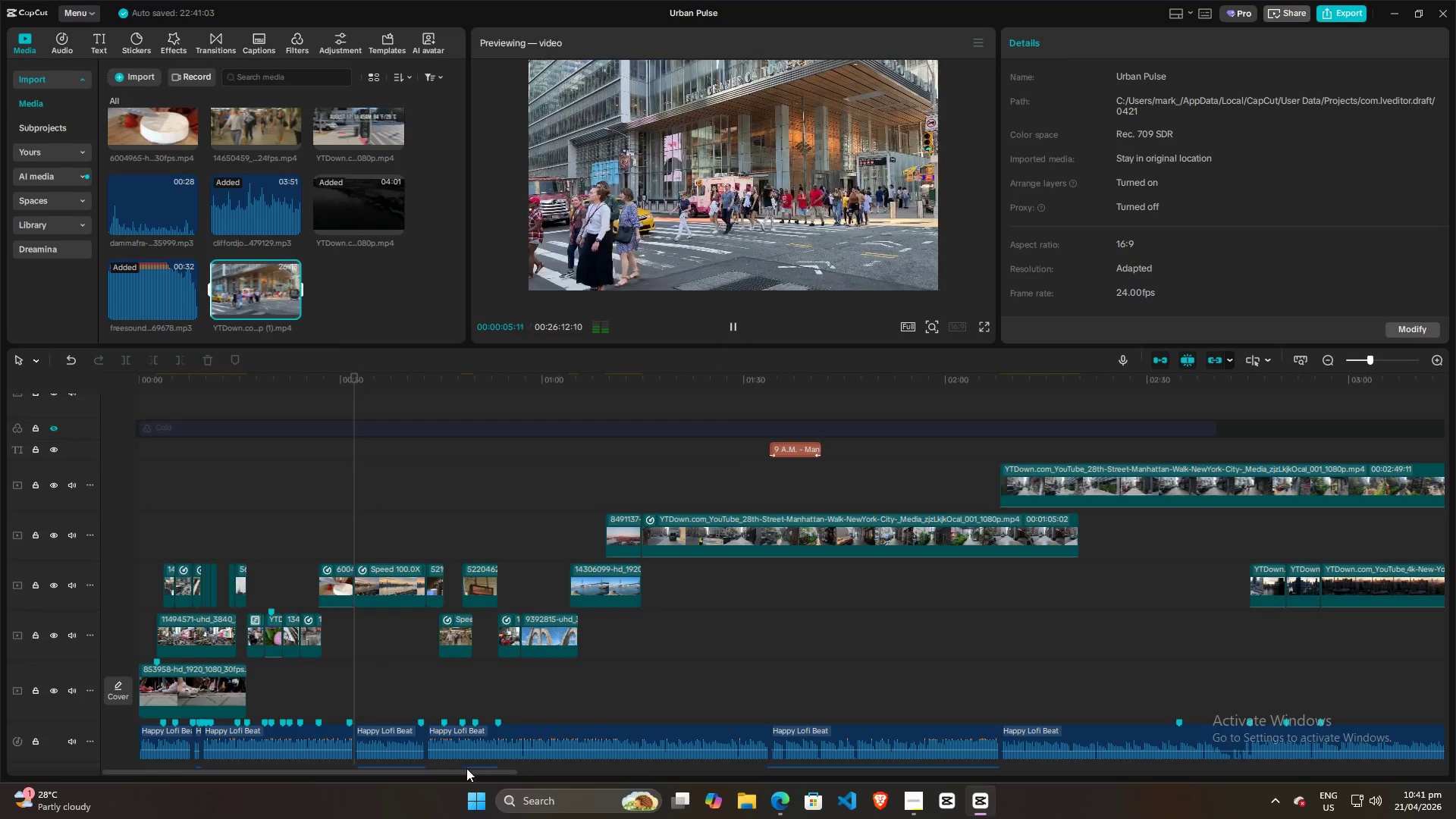 
left_click_drag(start_coordinate=[464, 771], to_coordinate=[613, 774])
 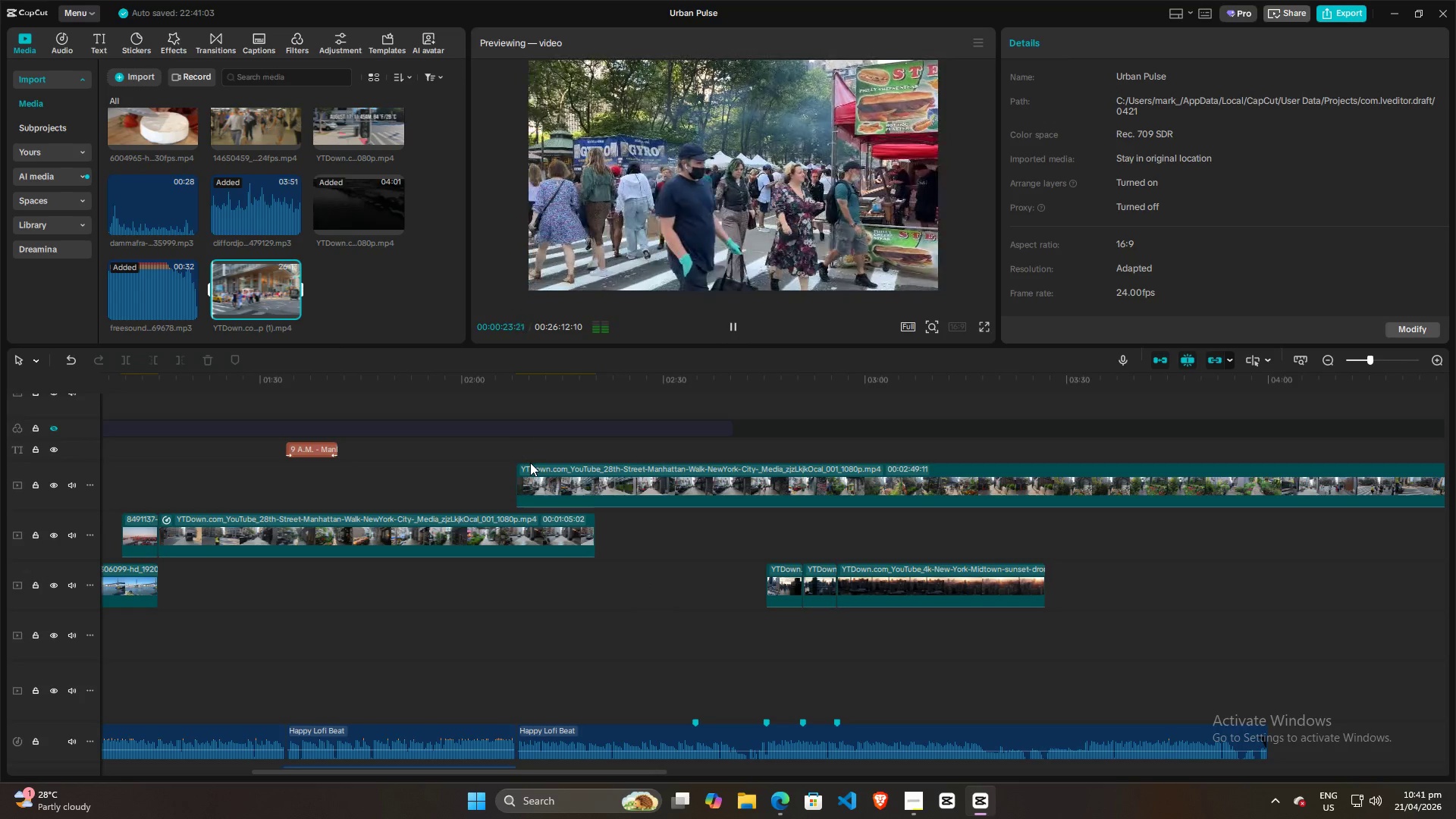 
wait(21.0)
 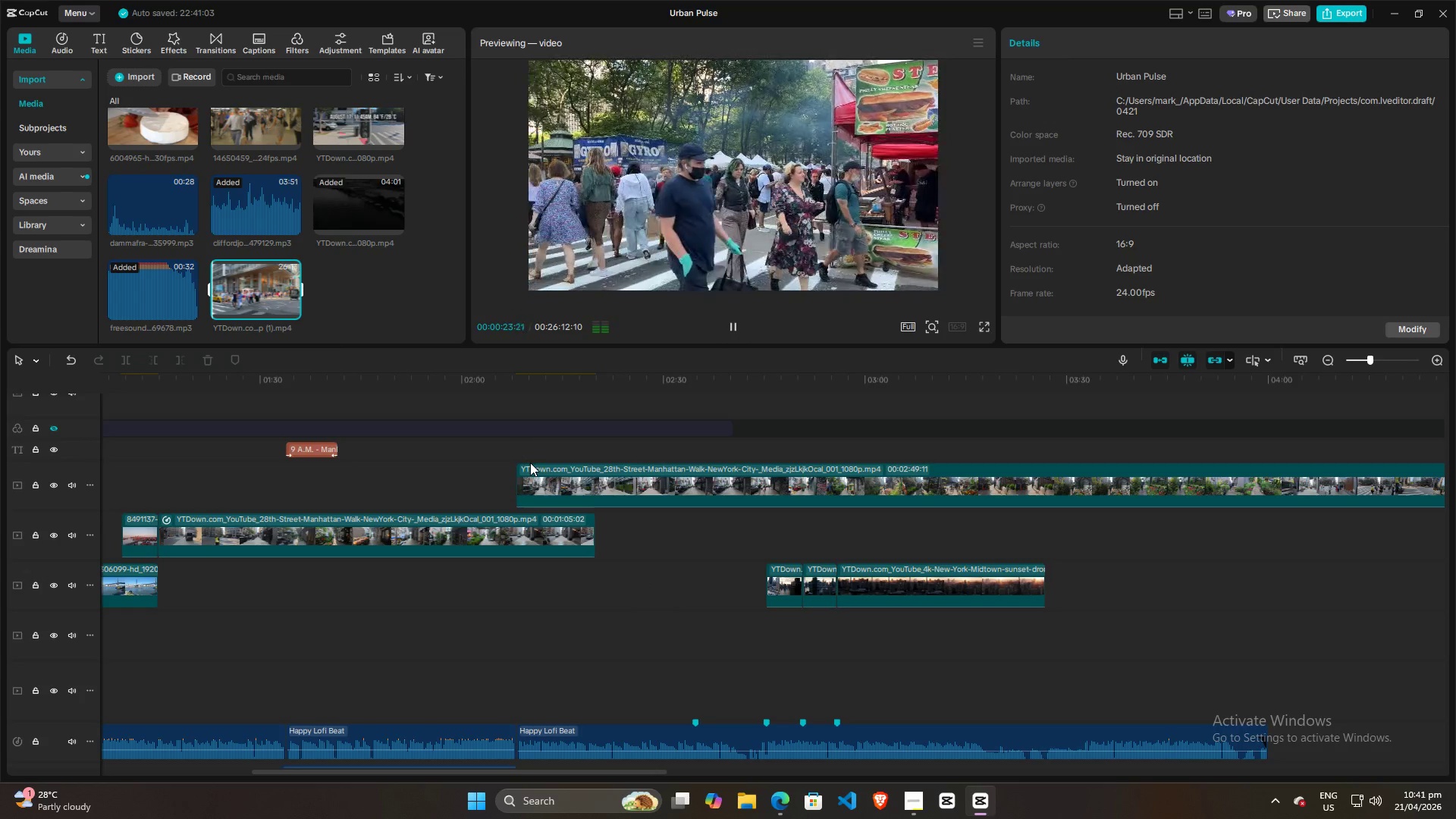 
left_click([589, 479])
 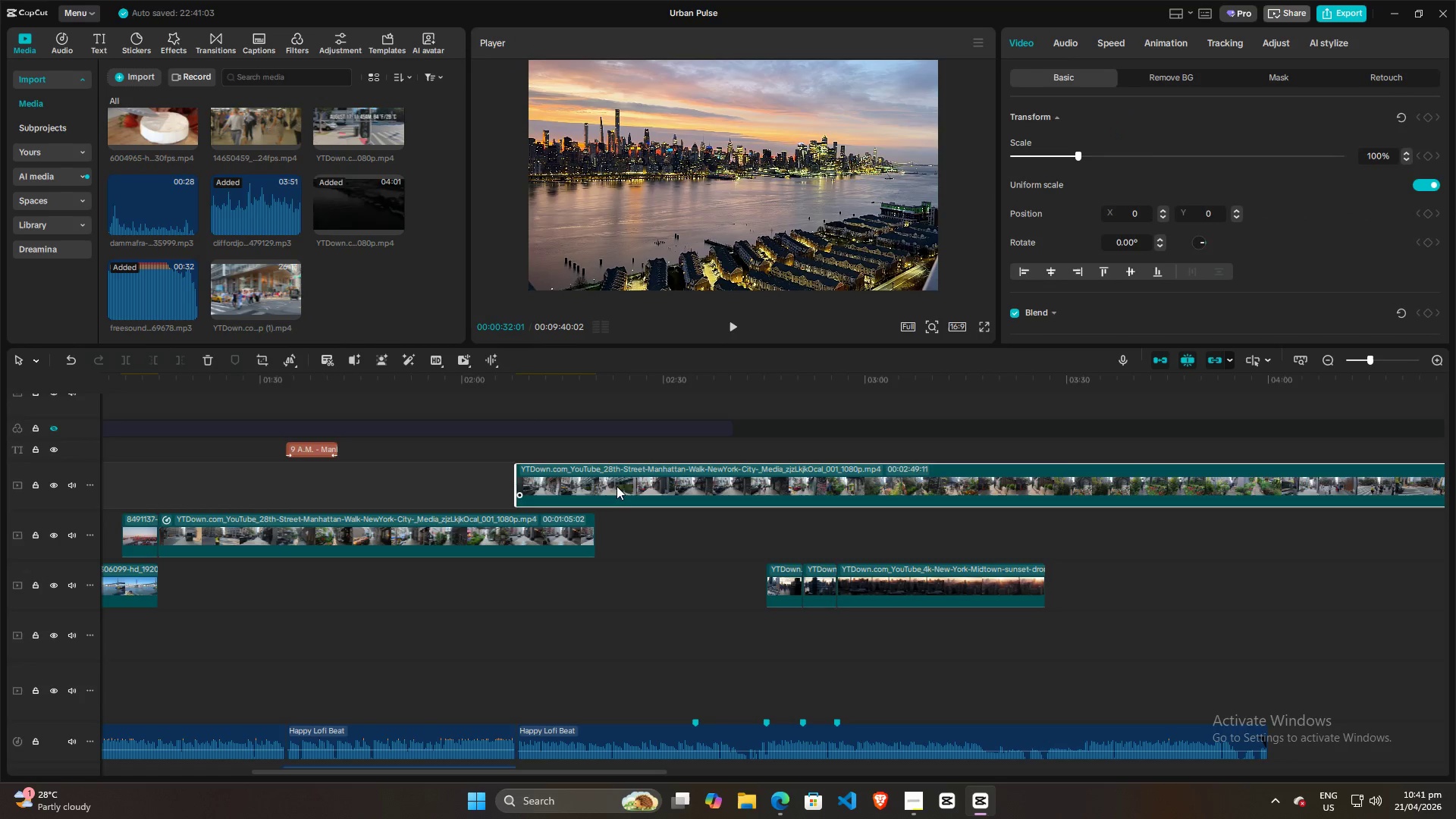 
left_click([626, 541])
 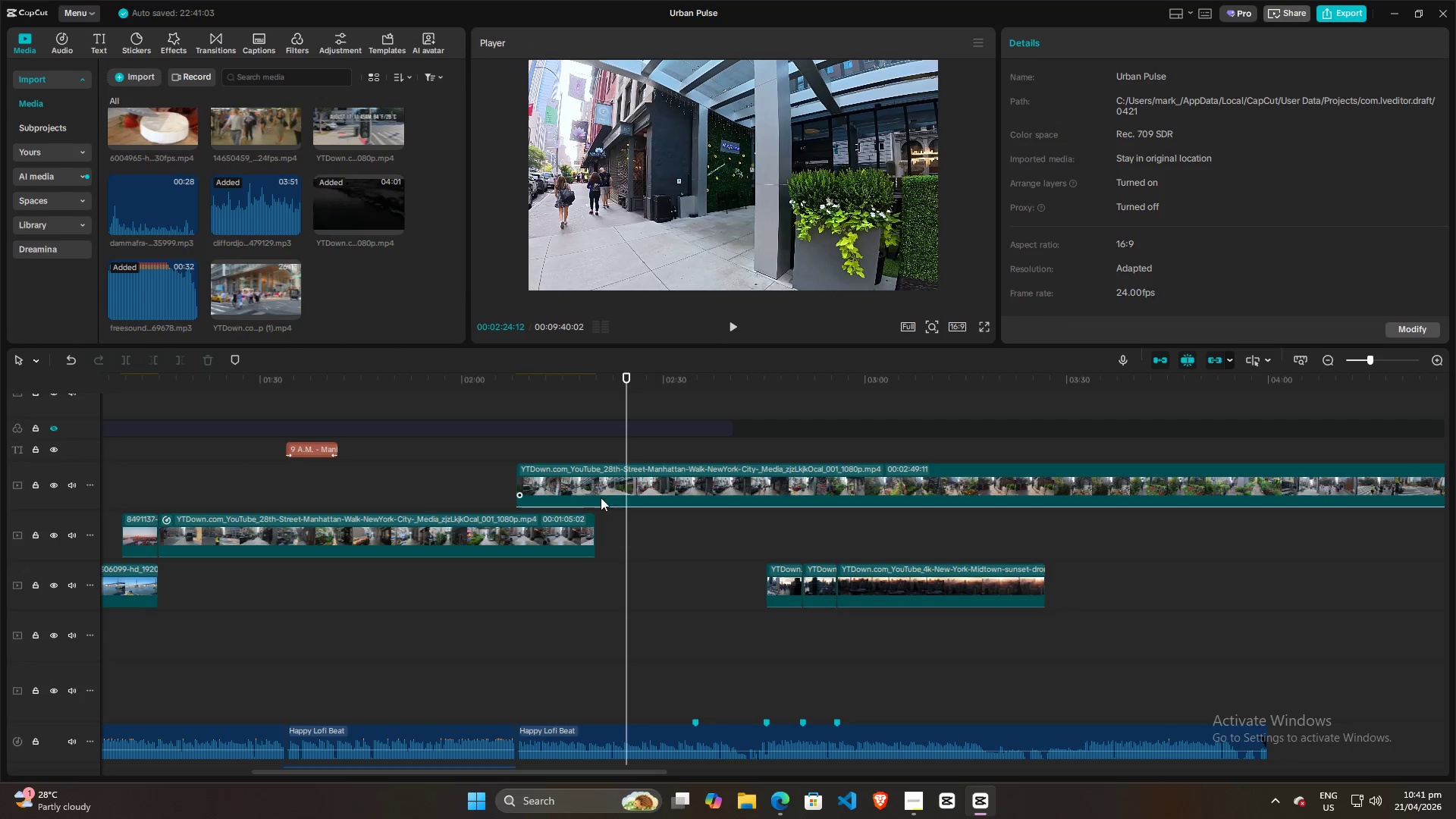 
left_click([573, 490])
 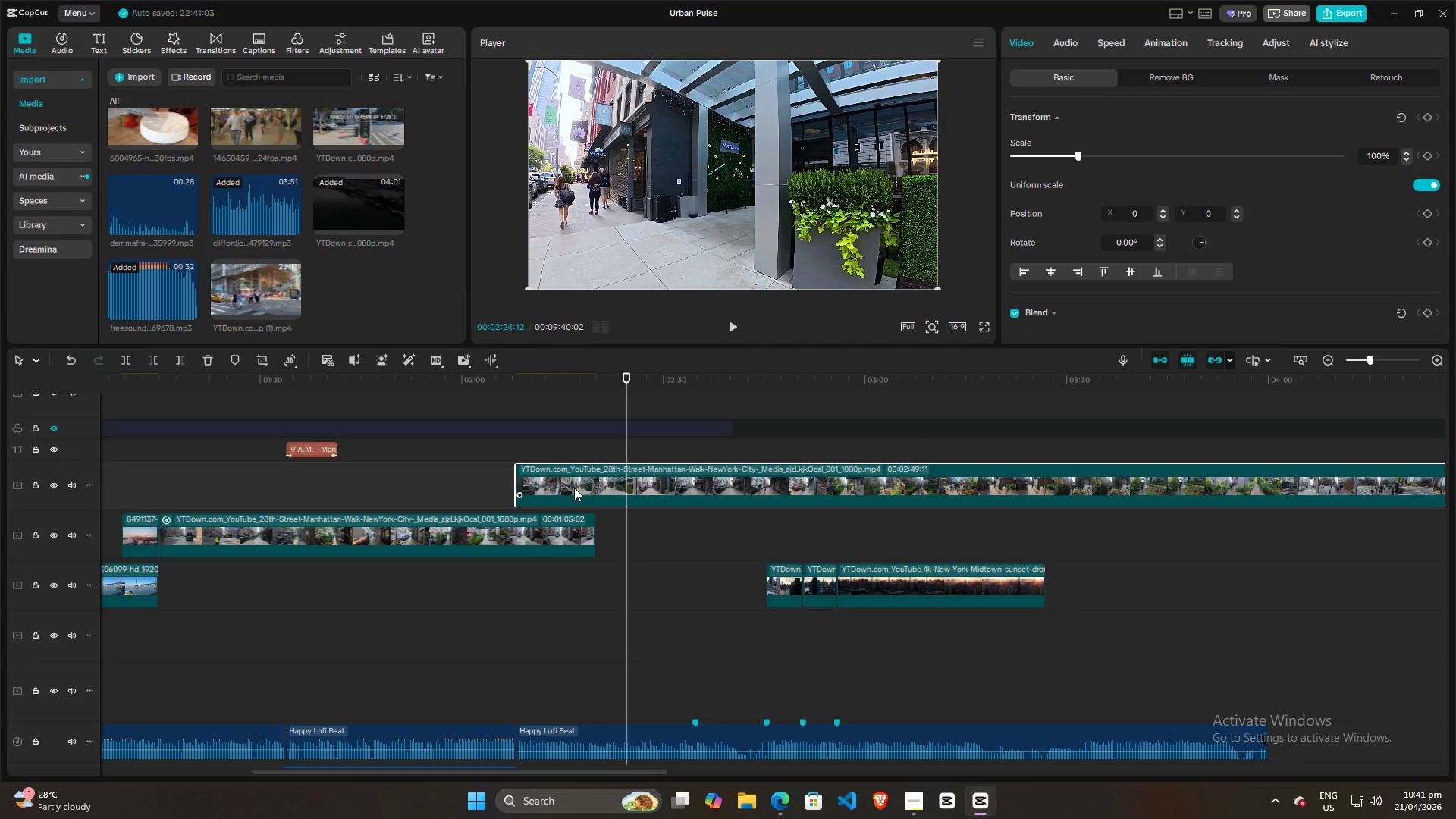 
left_click([576, 483])
 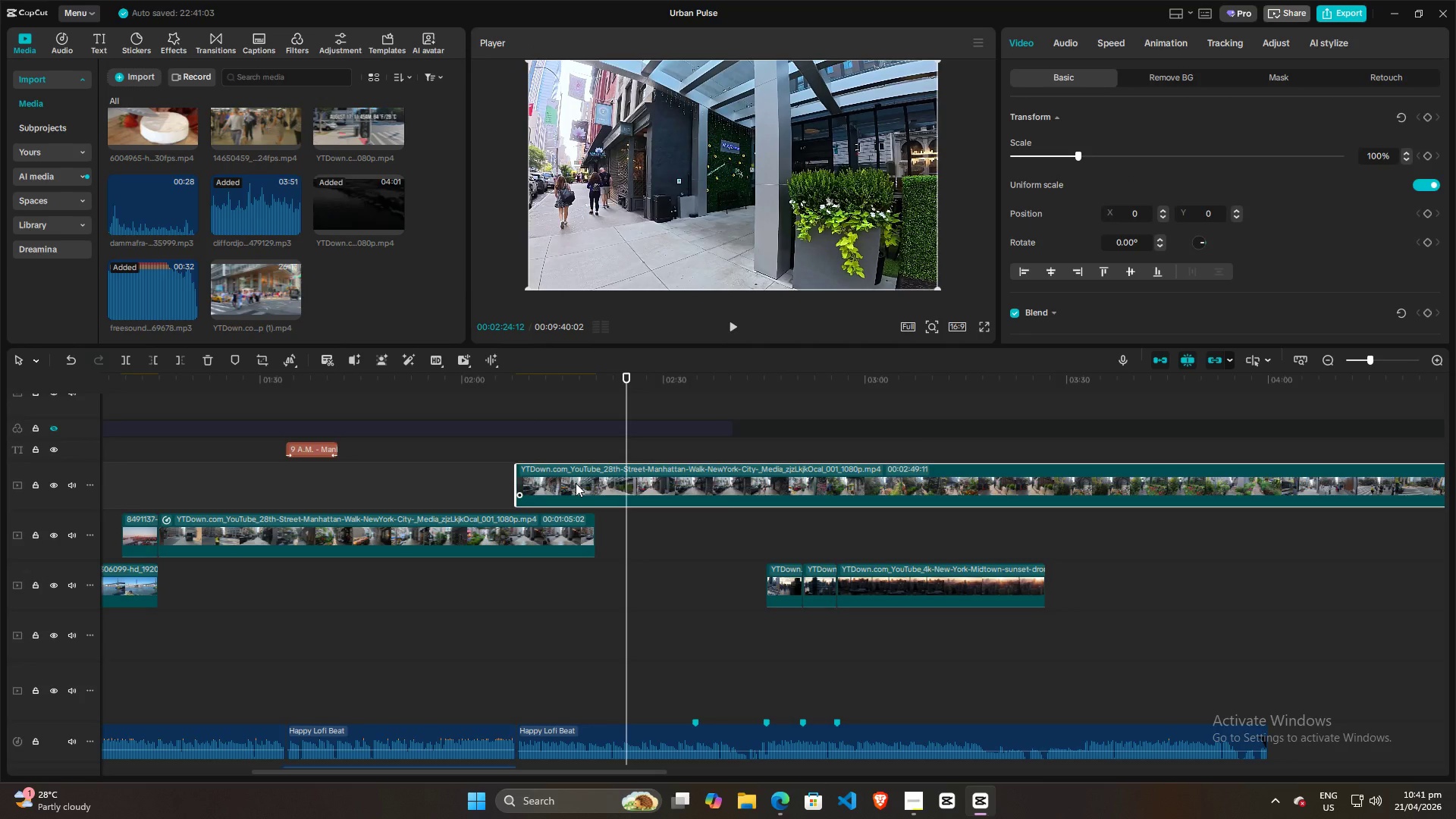 
key(Backspace)
 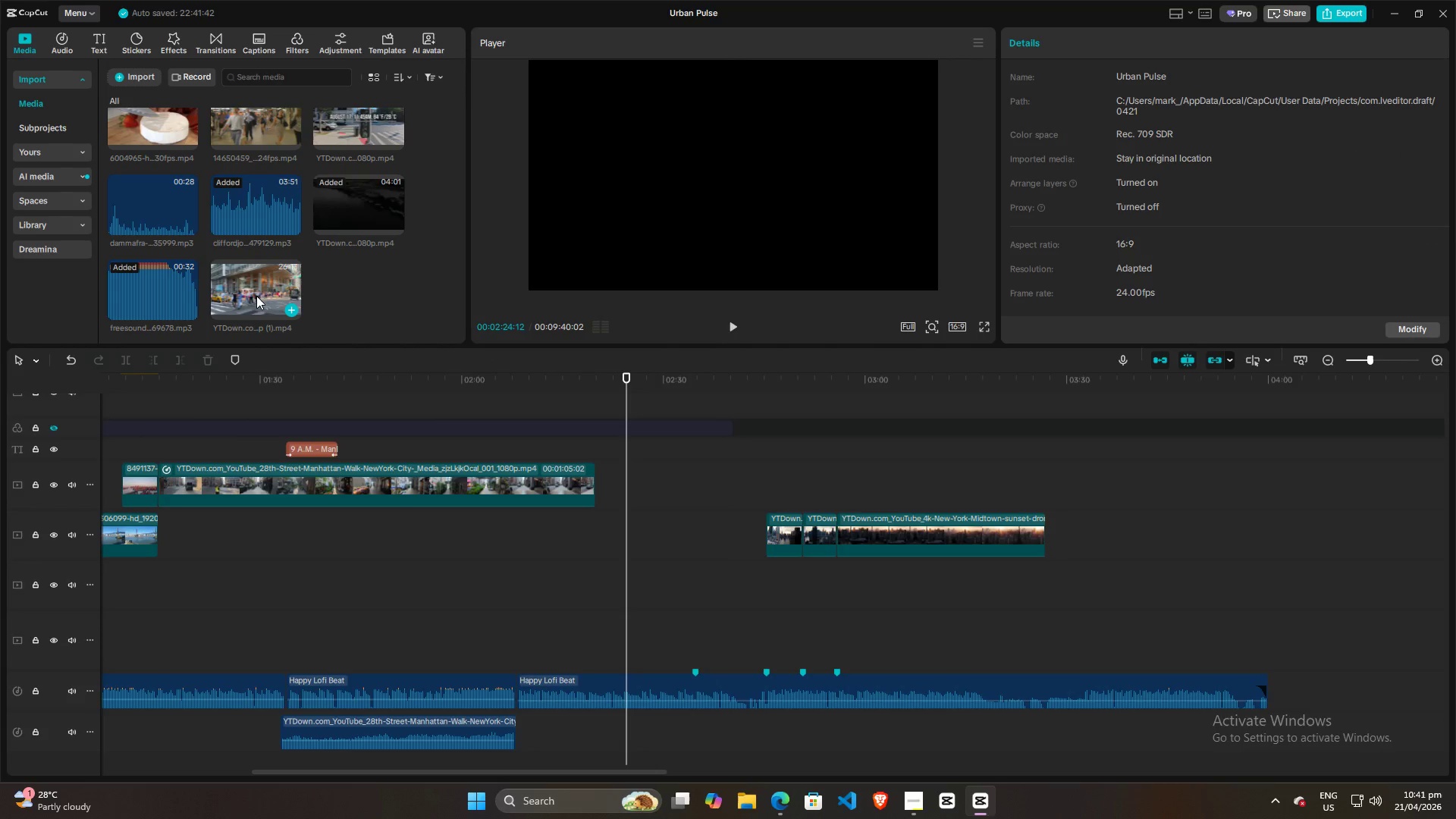 
left_click_drag(start_coordinate=[256, 295], to_coordinate=[516, 445])
 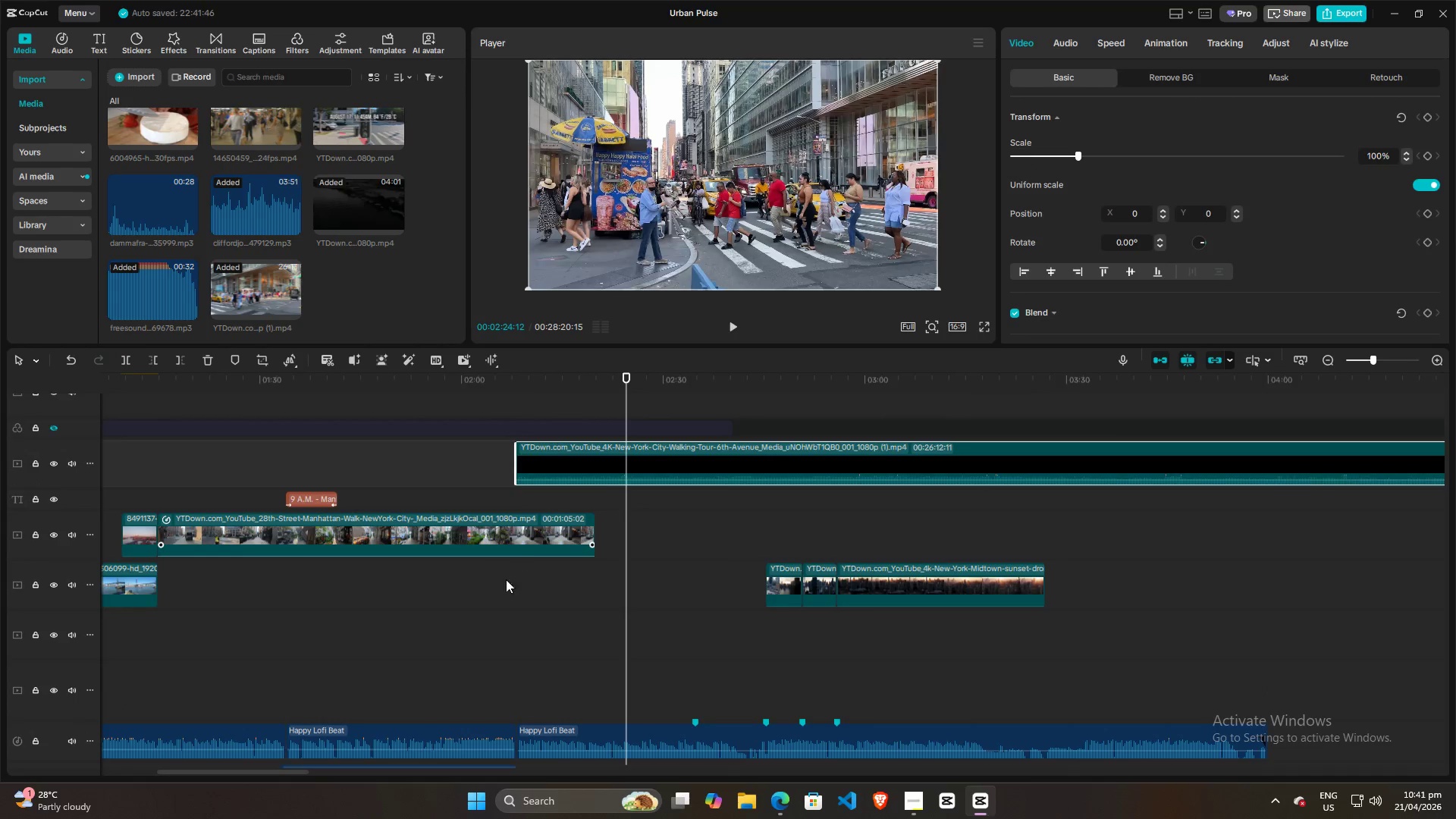 
left_click([499, 635])
 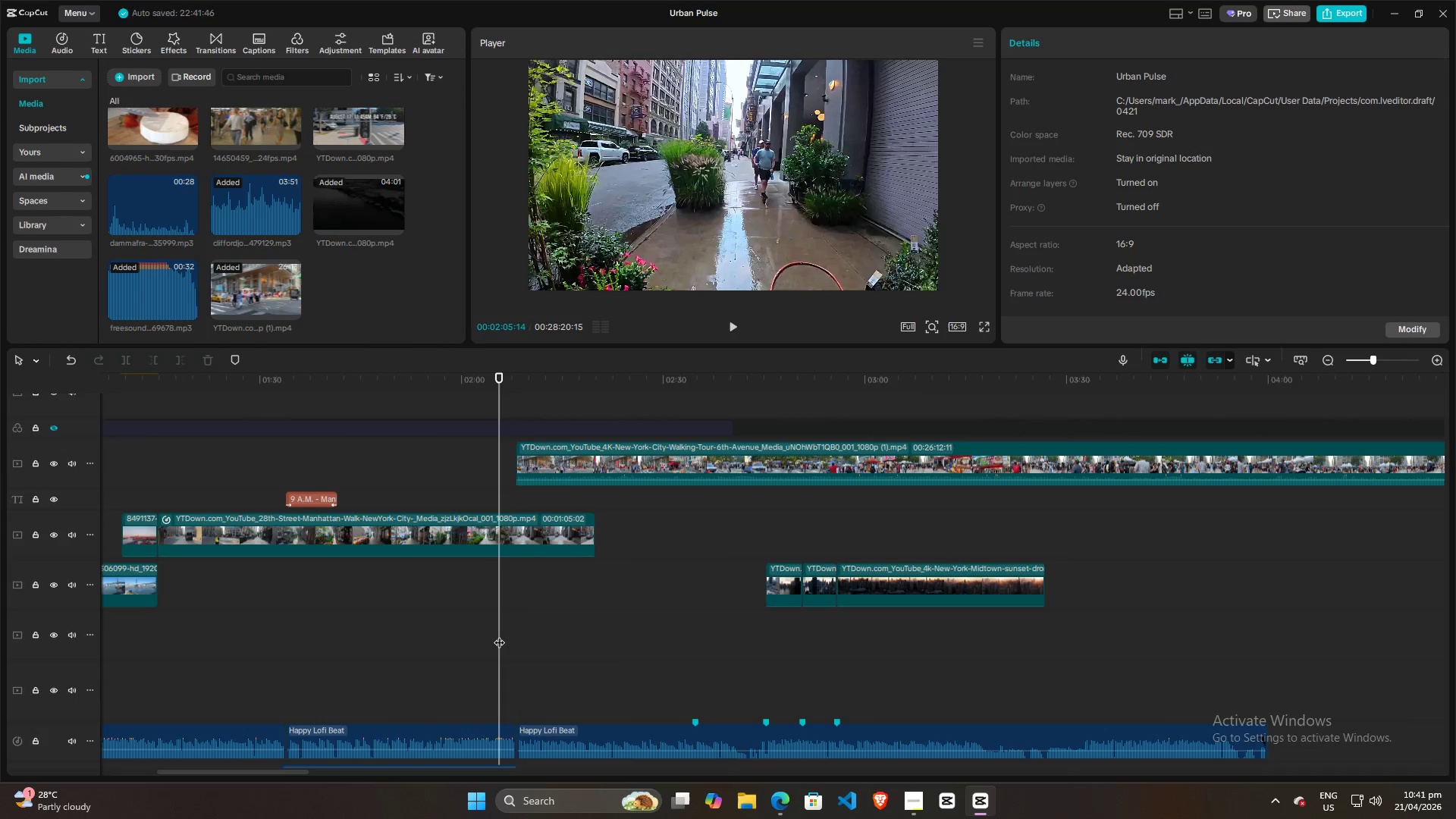 
key(Space)
 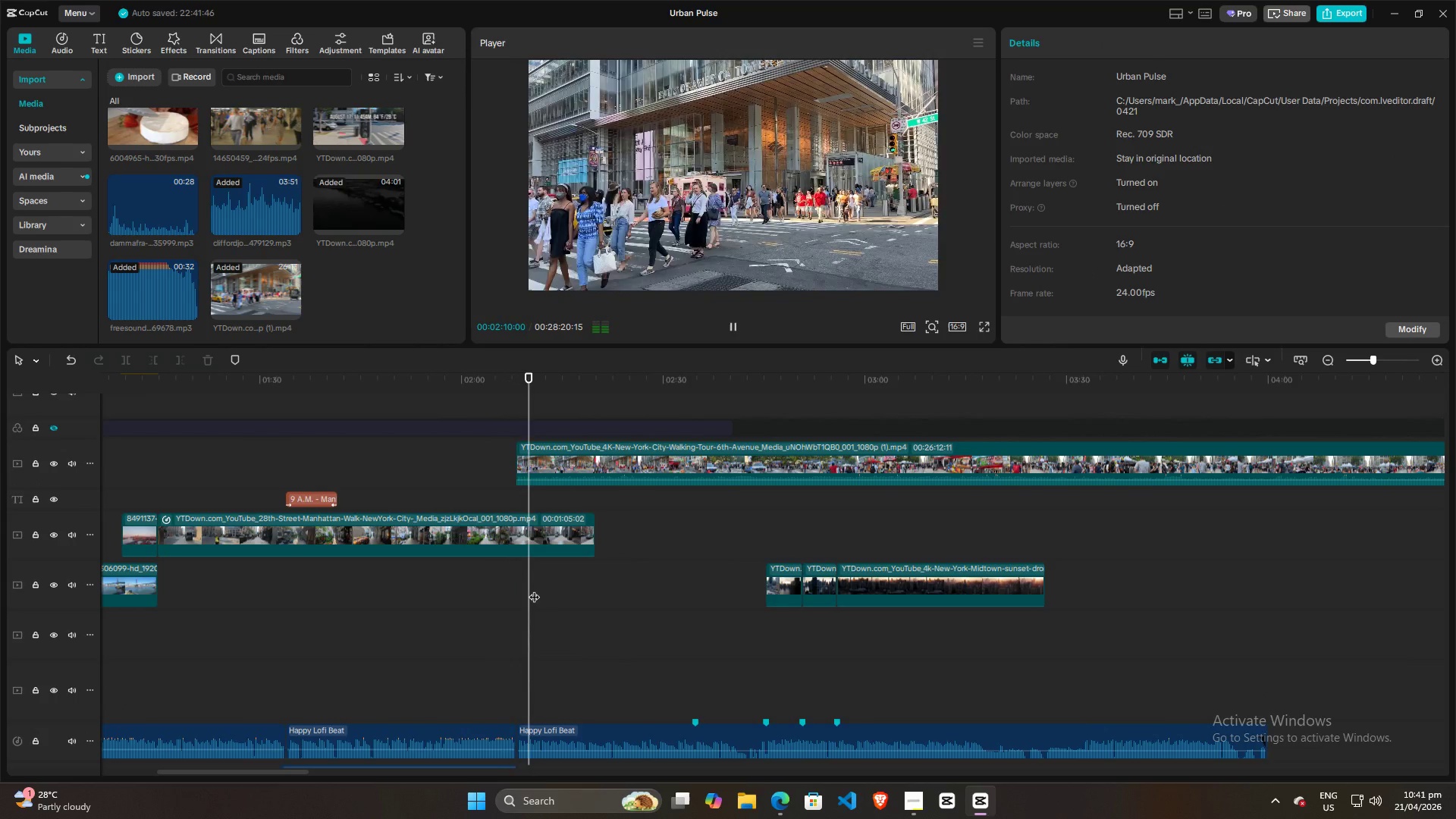 
wait(5.99)
 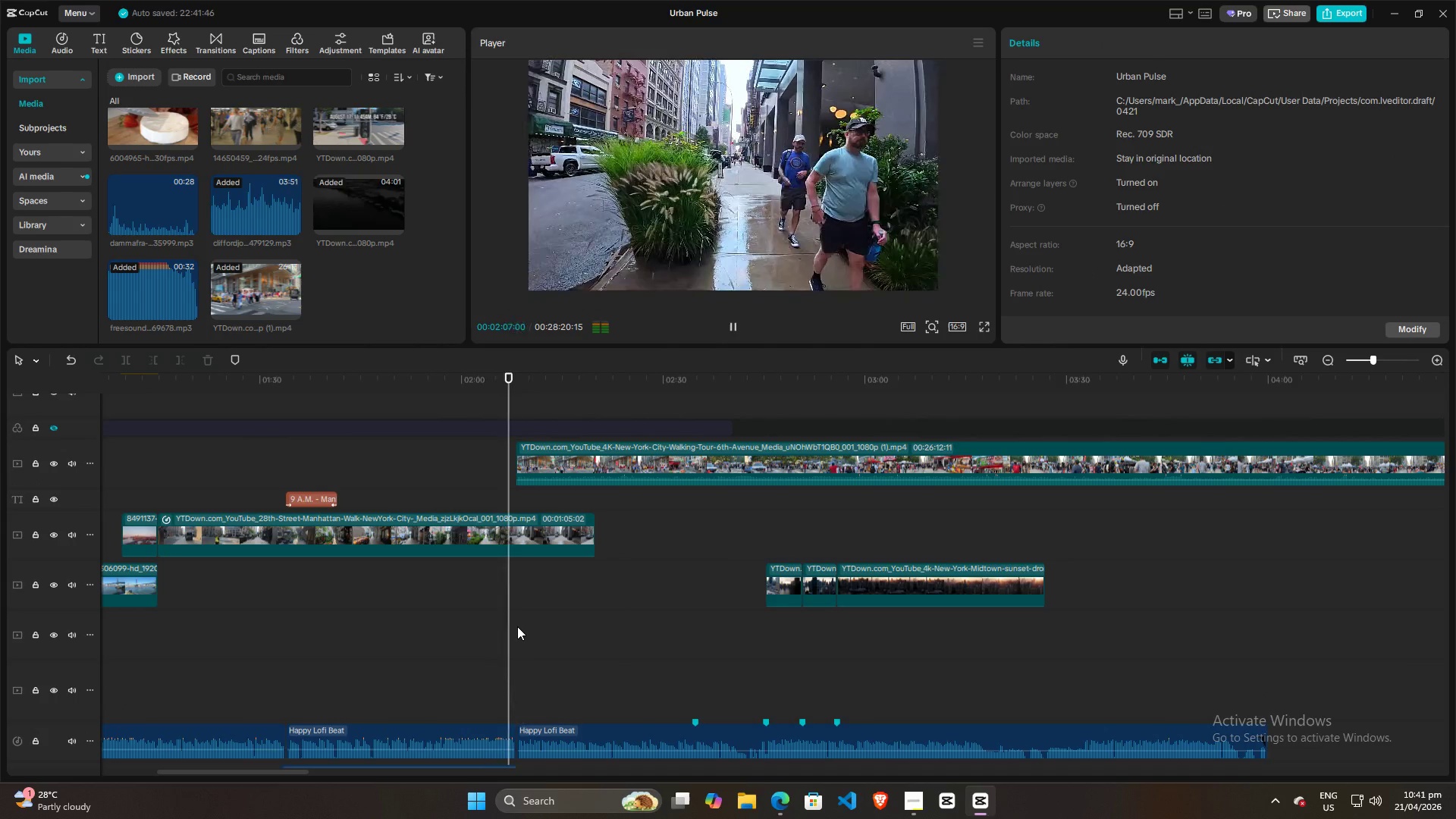 
left_click_drag(start_coordinate=[541, 495], to_coordinate=[598, 497])
 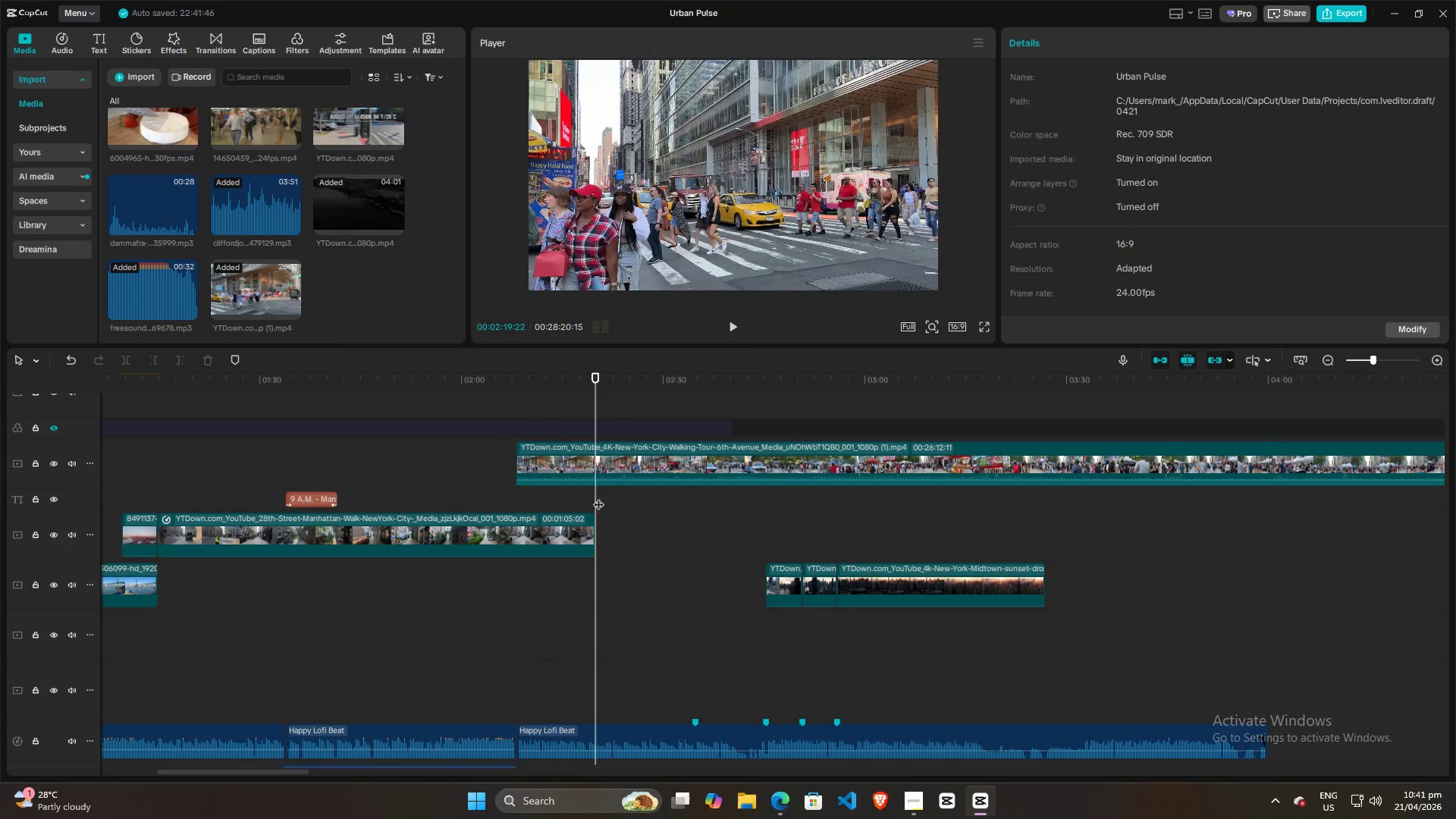 
left_click_drag(start_coordinate=[598, 497], to_coordinate=[756, 503])
 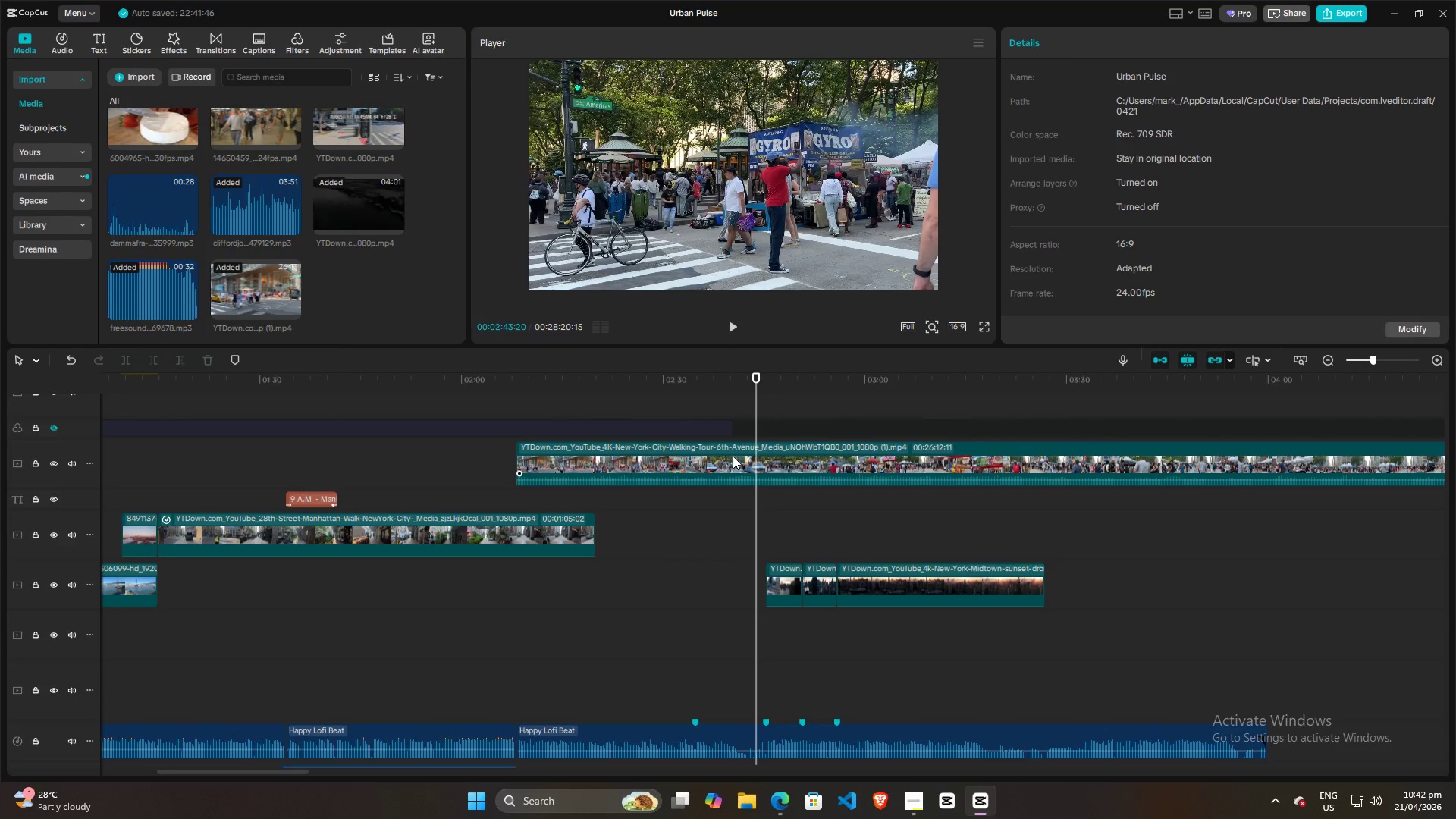 
left_click([733, 455])
 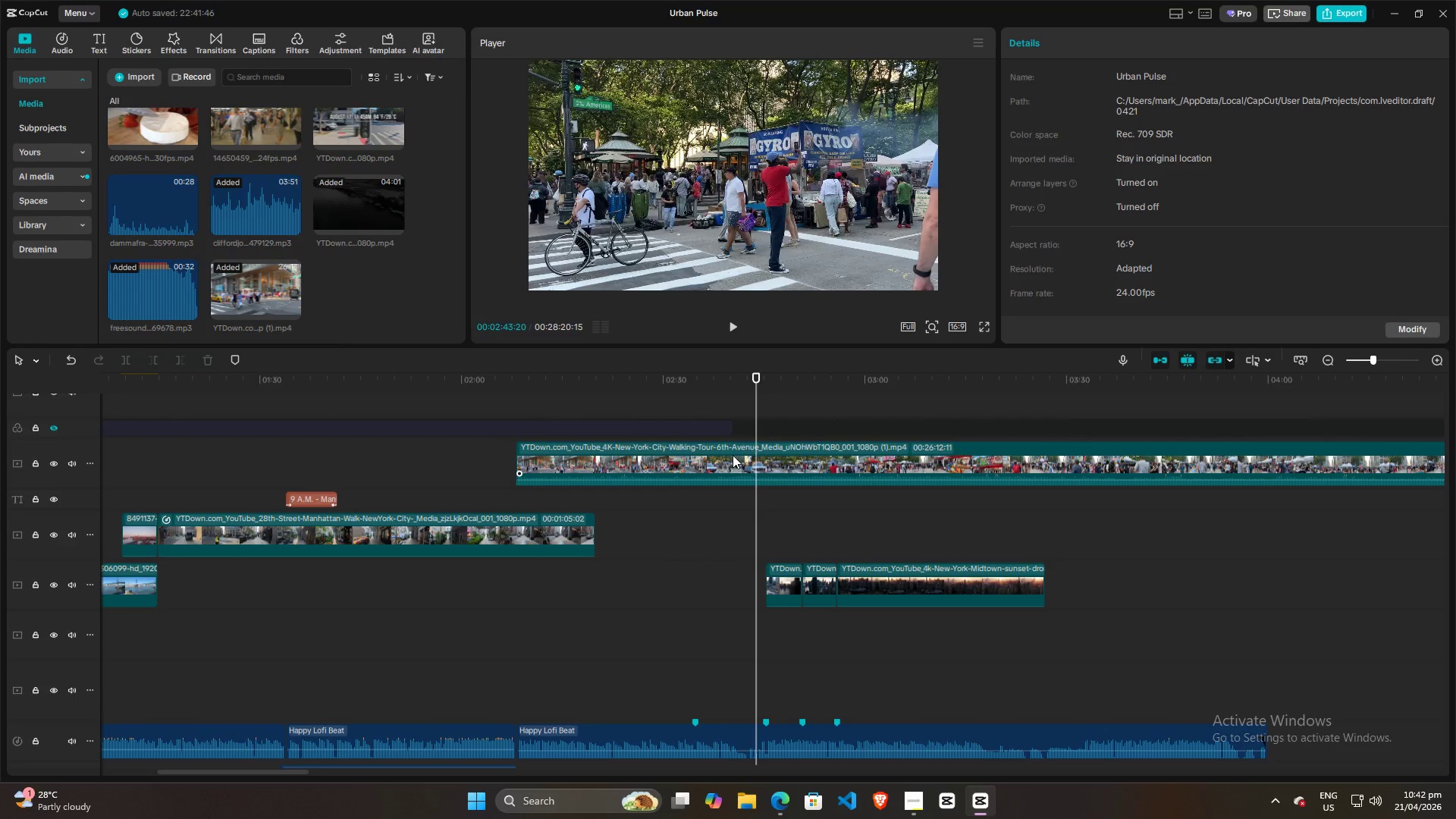 
key(Q)
 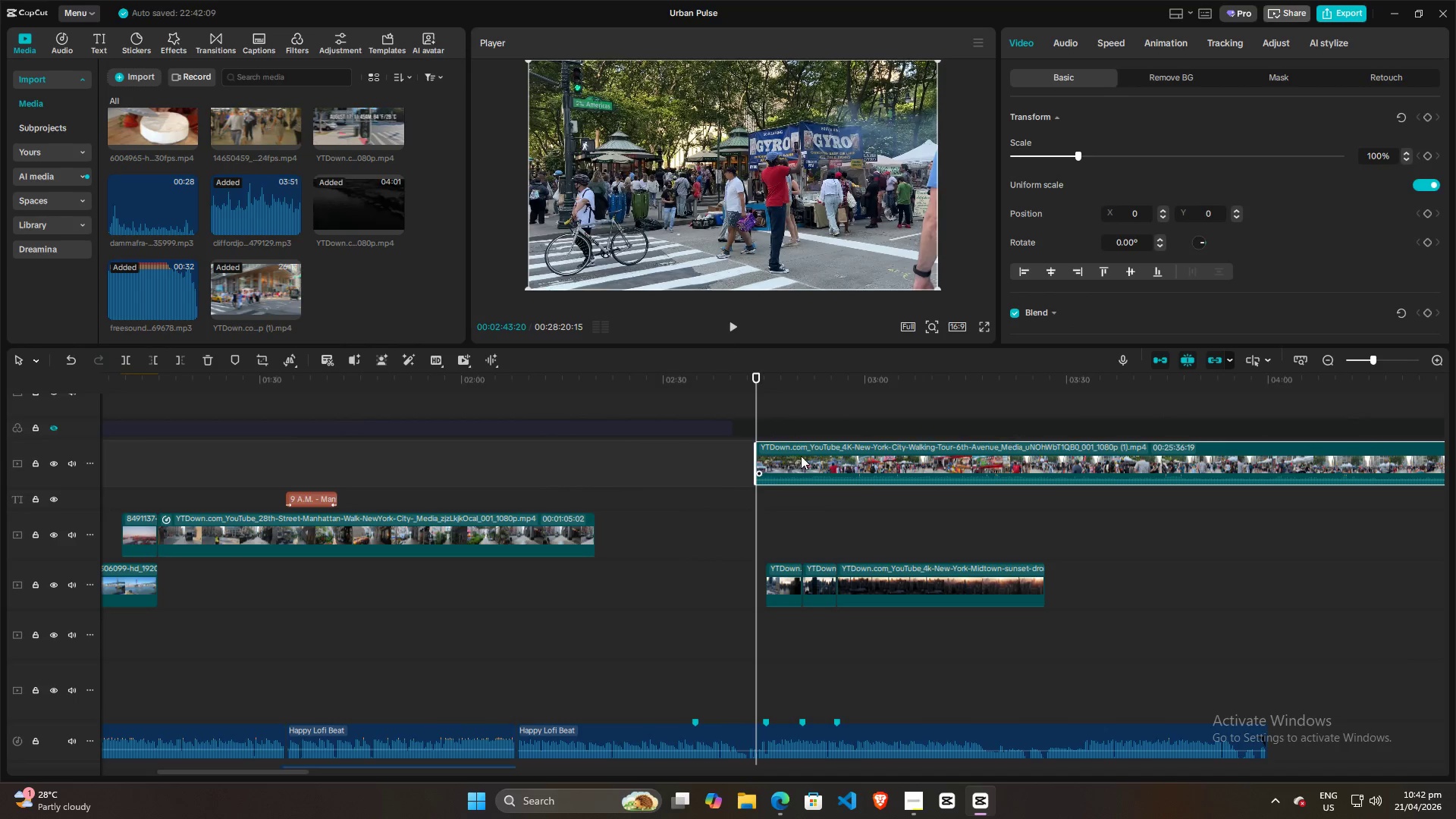 
left_click_drag(start_coordinate=[802, 449], to_coordinate=[562, 448])
 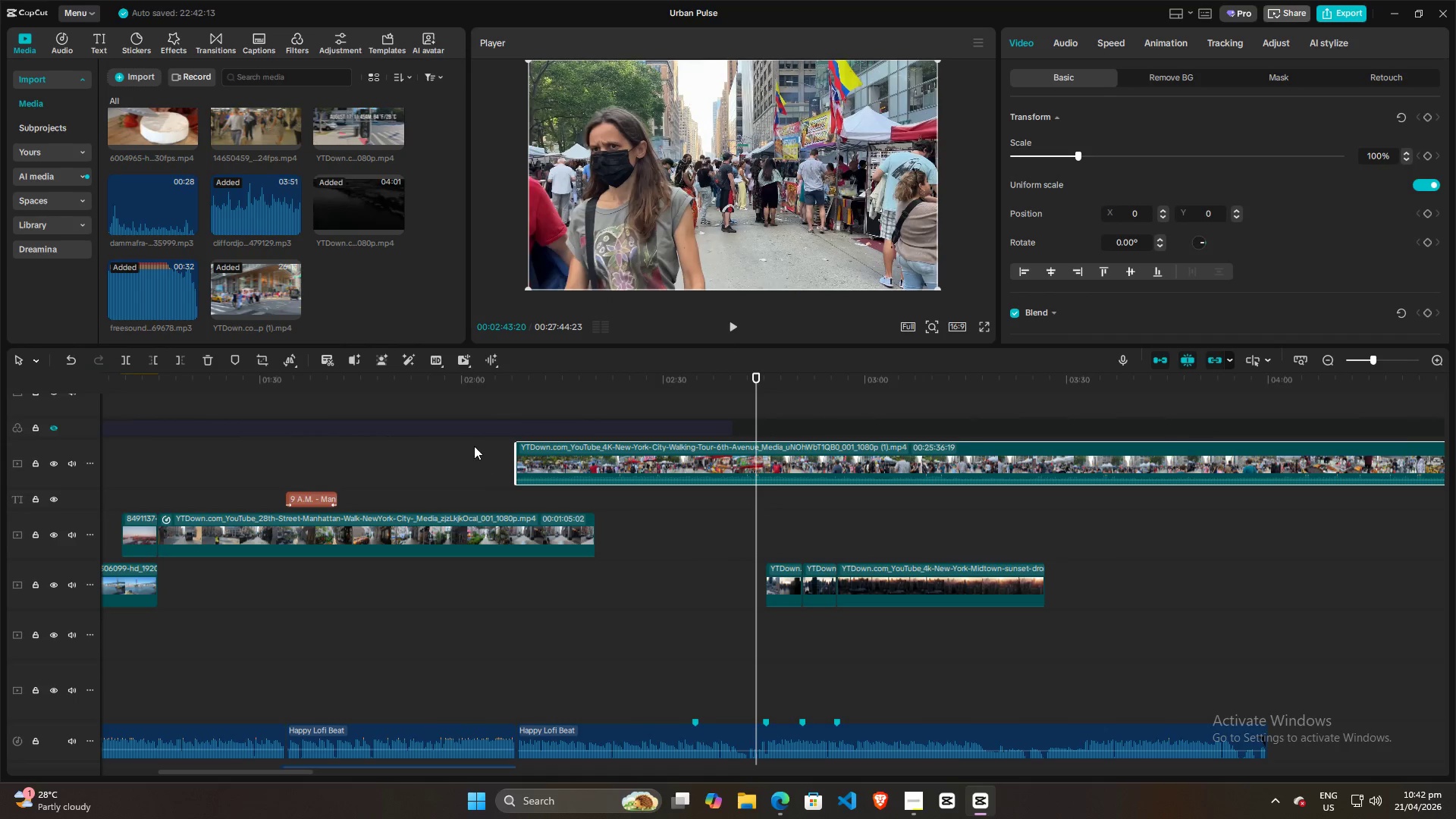 
left_click([466, 456])
 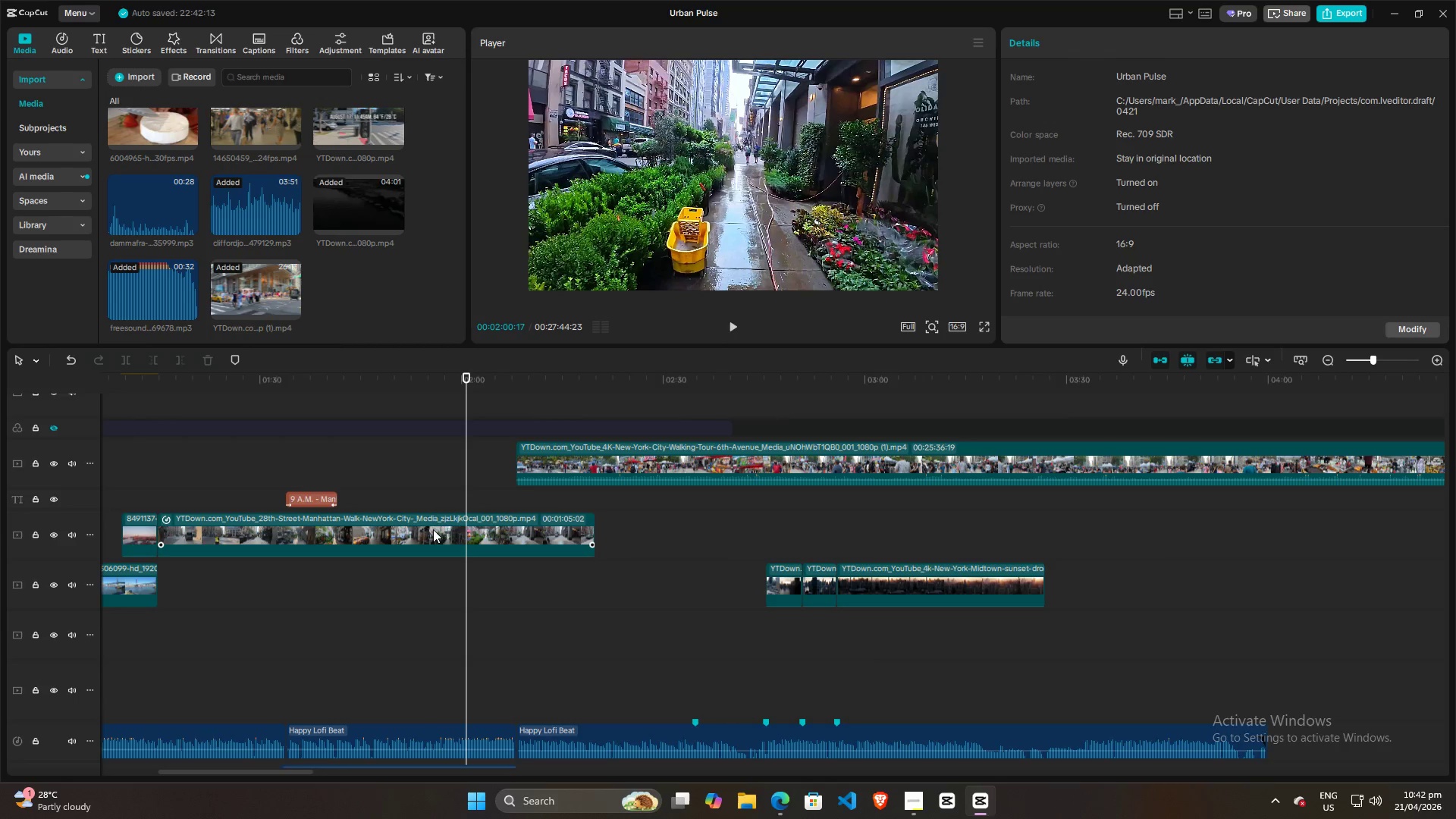 
hold_key(key=ControlLeft, duration=0.33)
 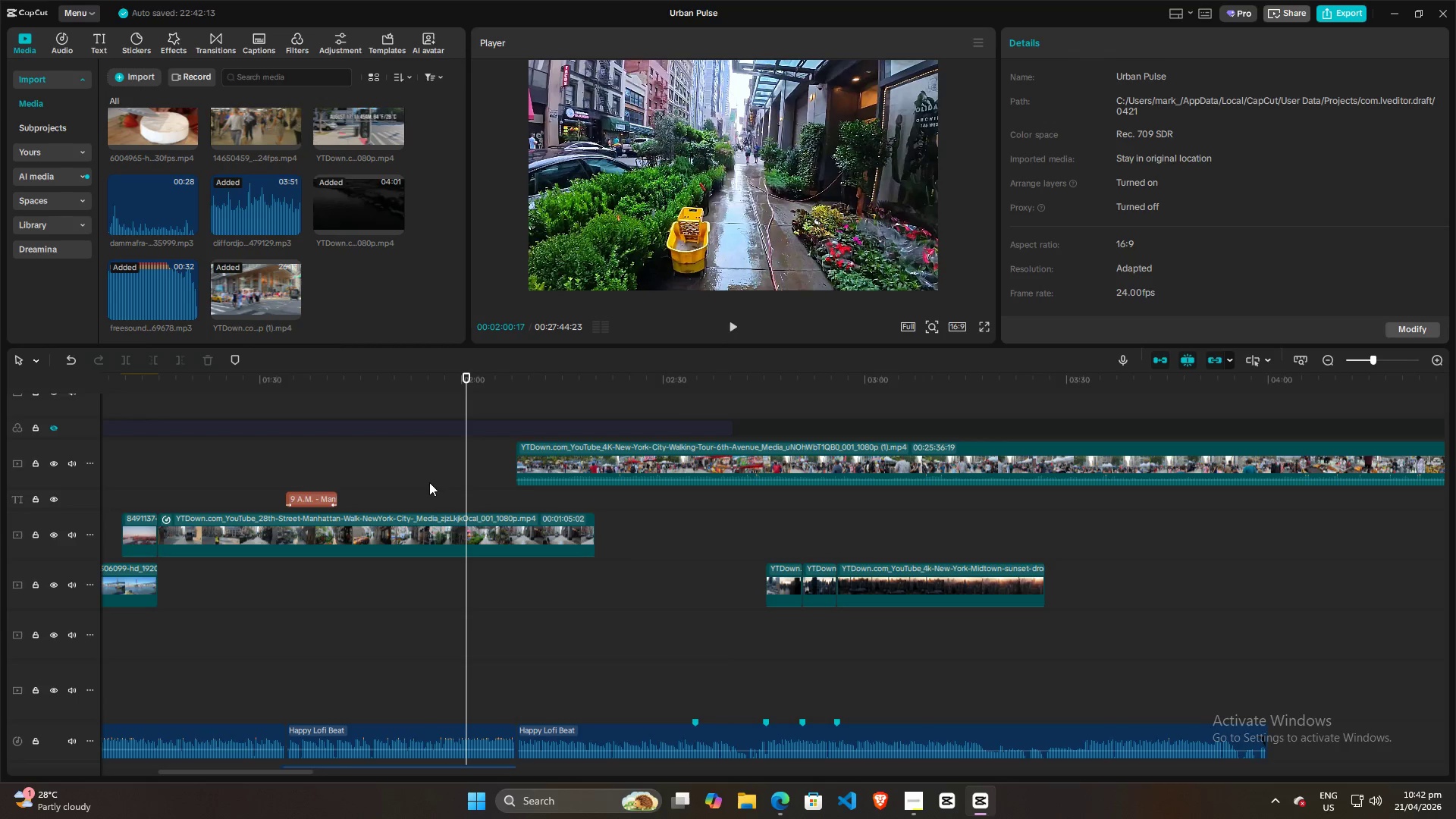 
scroll: coordinate [428, 486], scroll_direction: up, amount: 2.0
 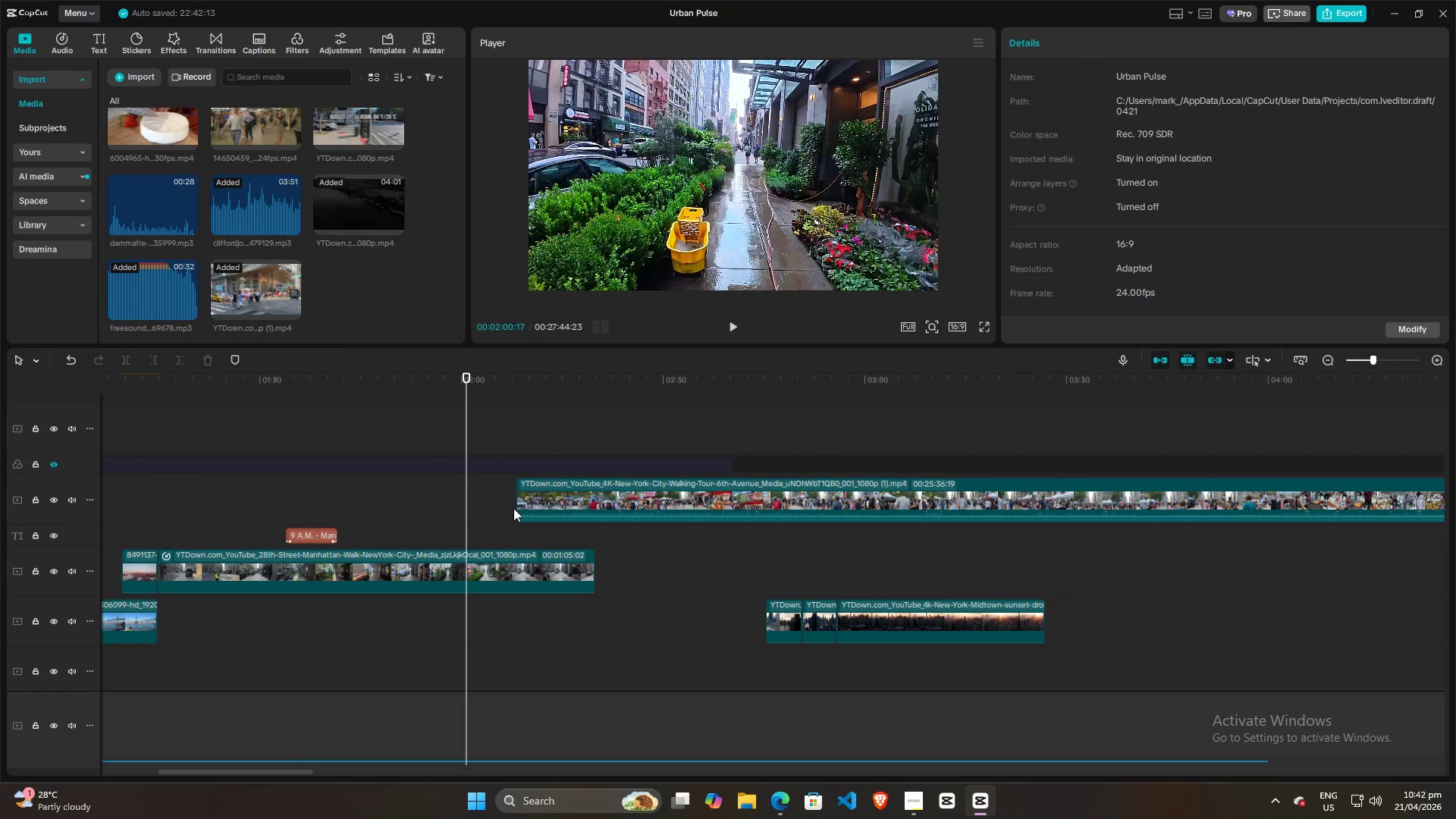 
left_click_drag(start_coordinate=[567, 490], to_coordinate=[567, 527])
 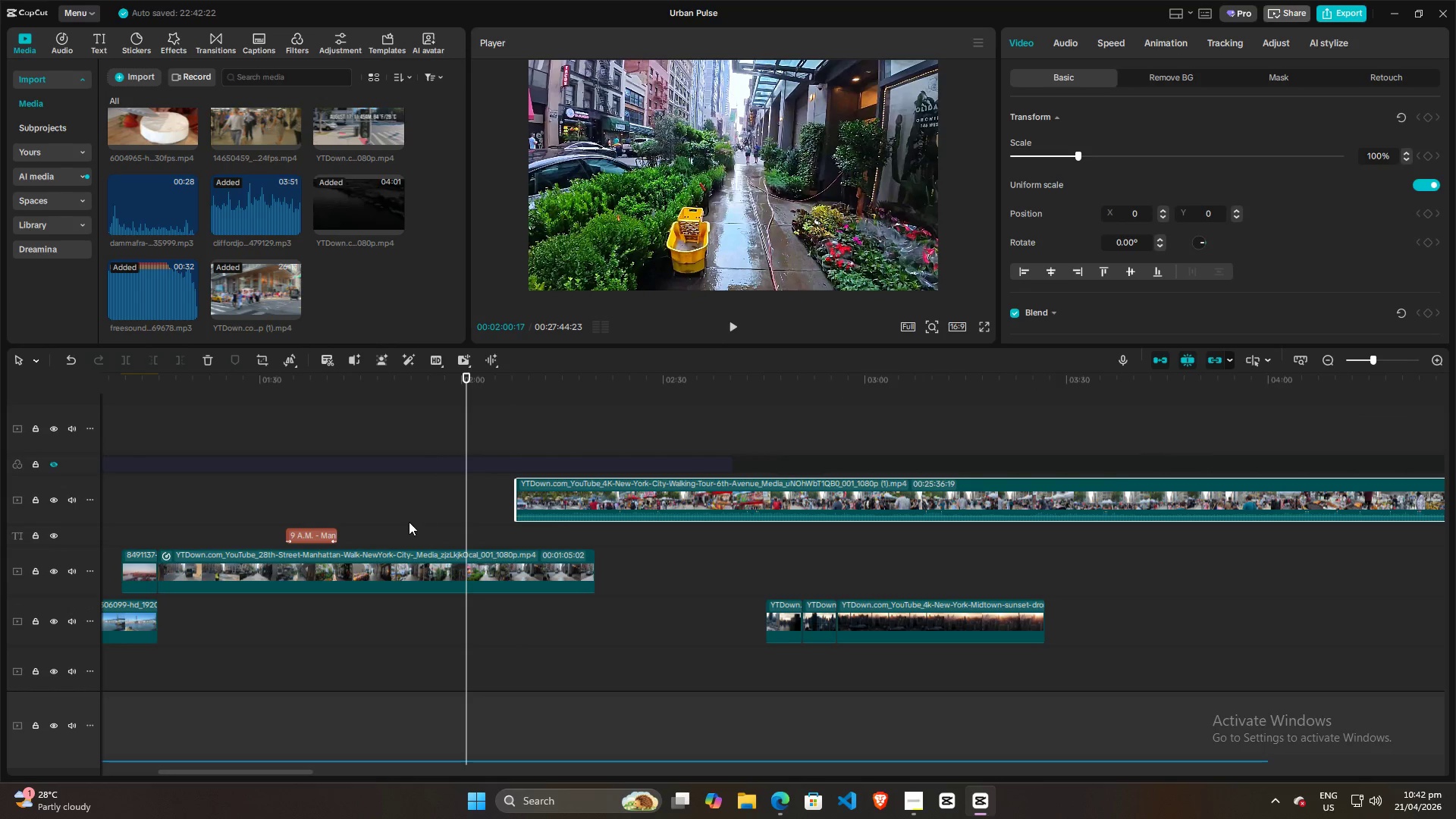 
hold_key(key=ControlLeft, duration=0.42)
 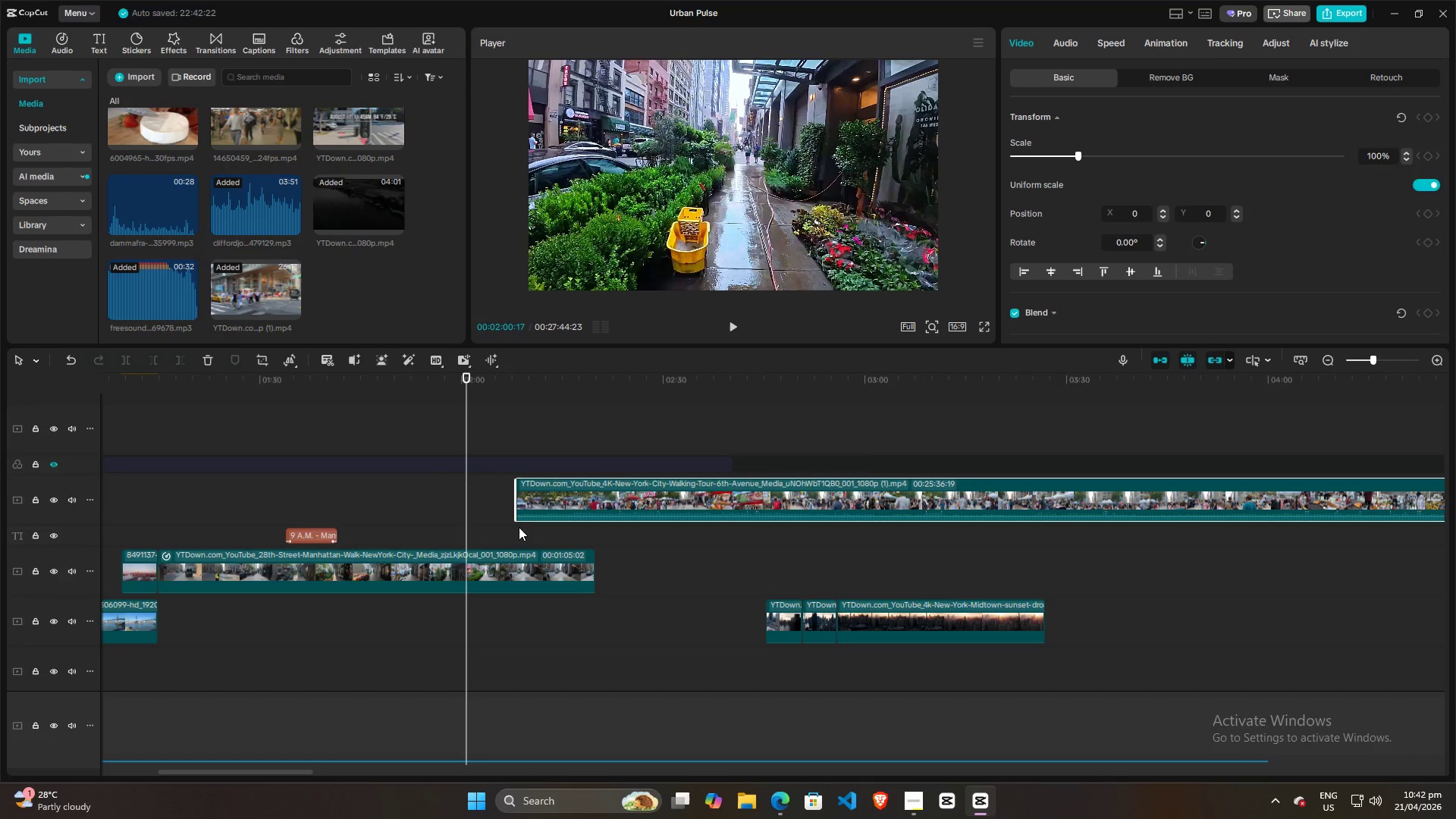 
hold_key(key=ControlLeft, duration=0.98)
scroll: coordinate [502, 554], scroll_direction: down, amount: 16.0
 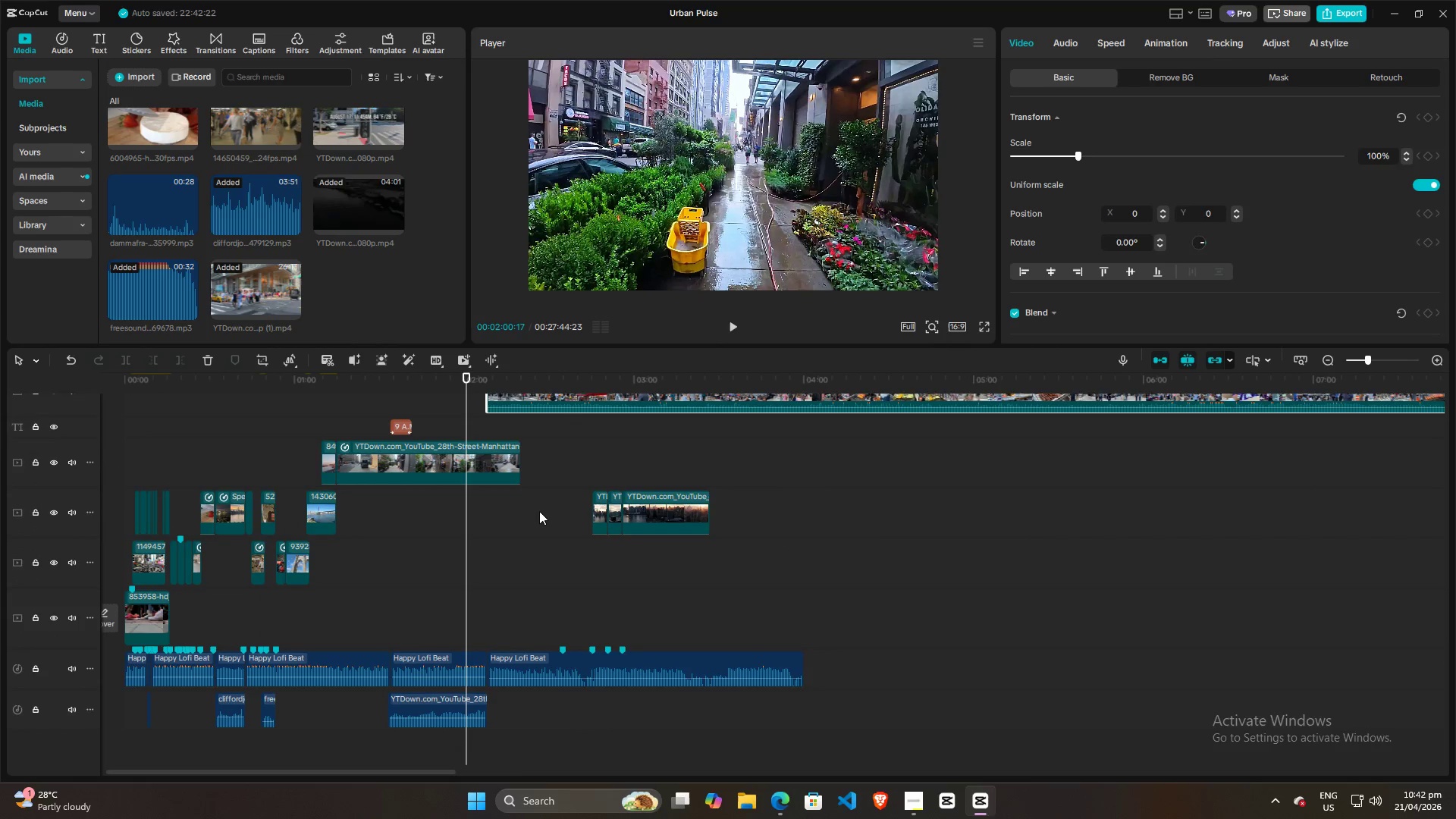 
scroll: coordinate [558, 543], scroll_direction: up, amount: 5.0
 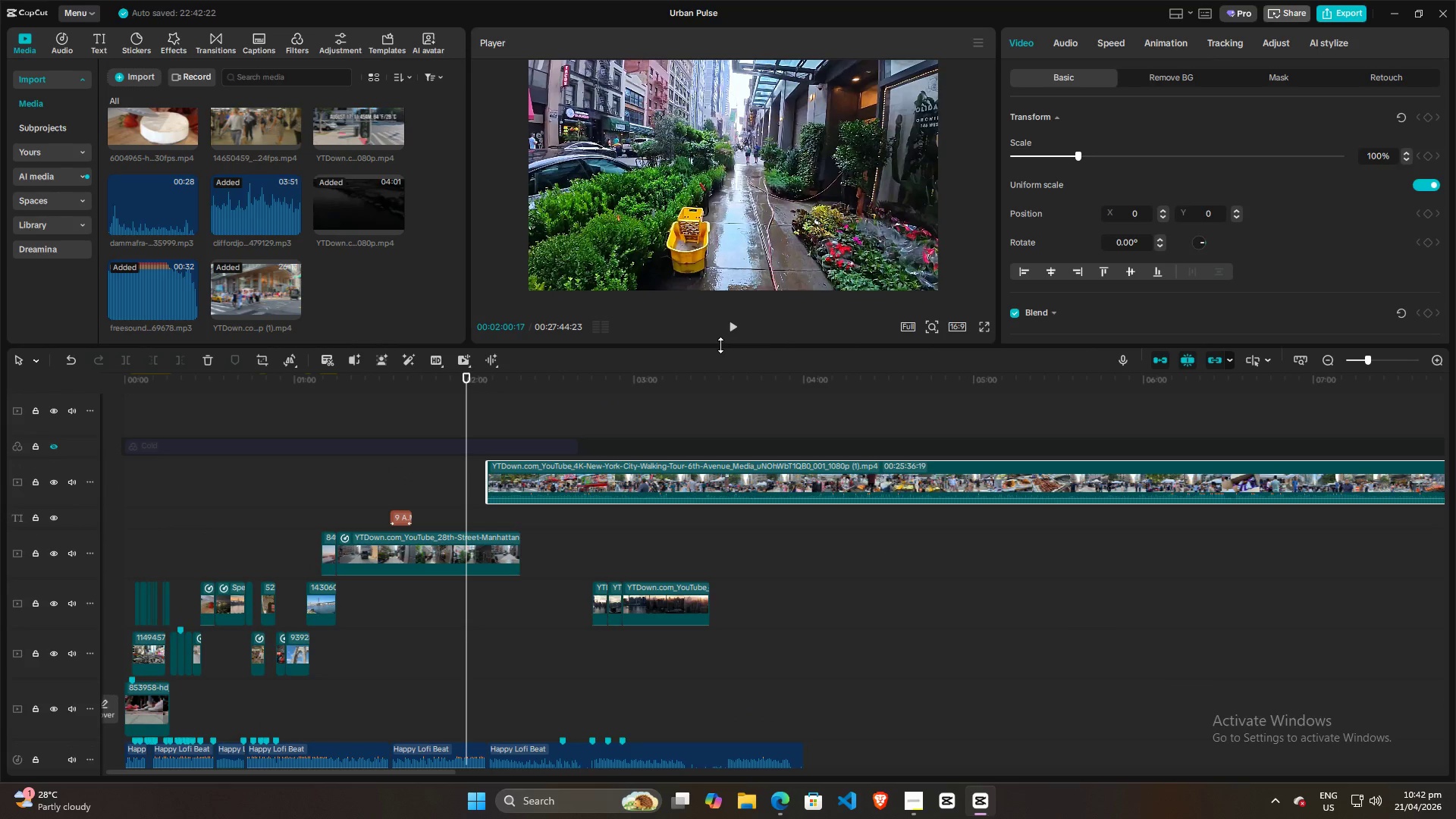 
left_click_drag(start_coordinate=[720, 345], to_coordinate=[720, 386])
 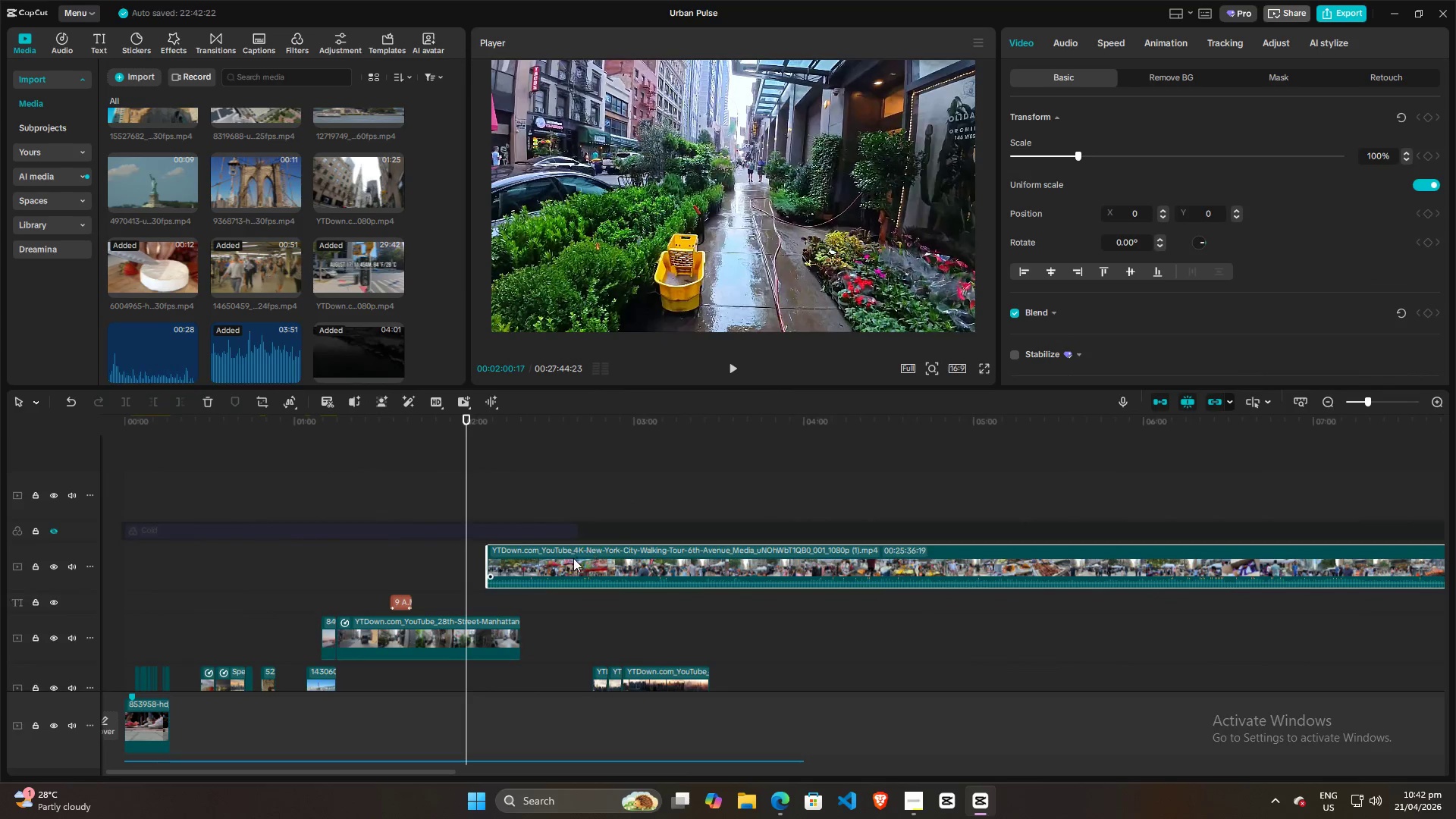 
scroll: coordinate [561, 553], scroll_direction: down, amount: 1.0
 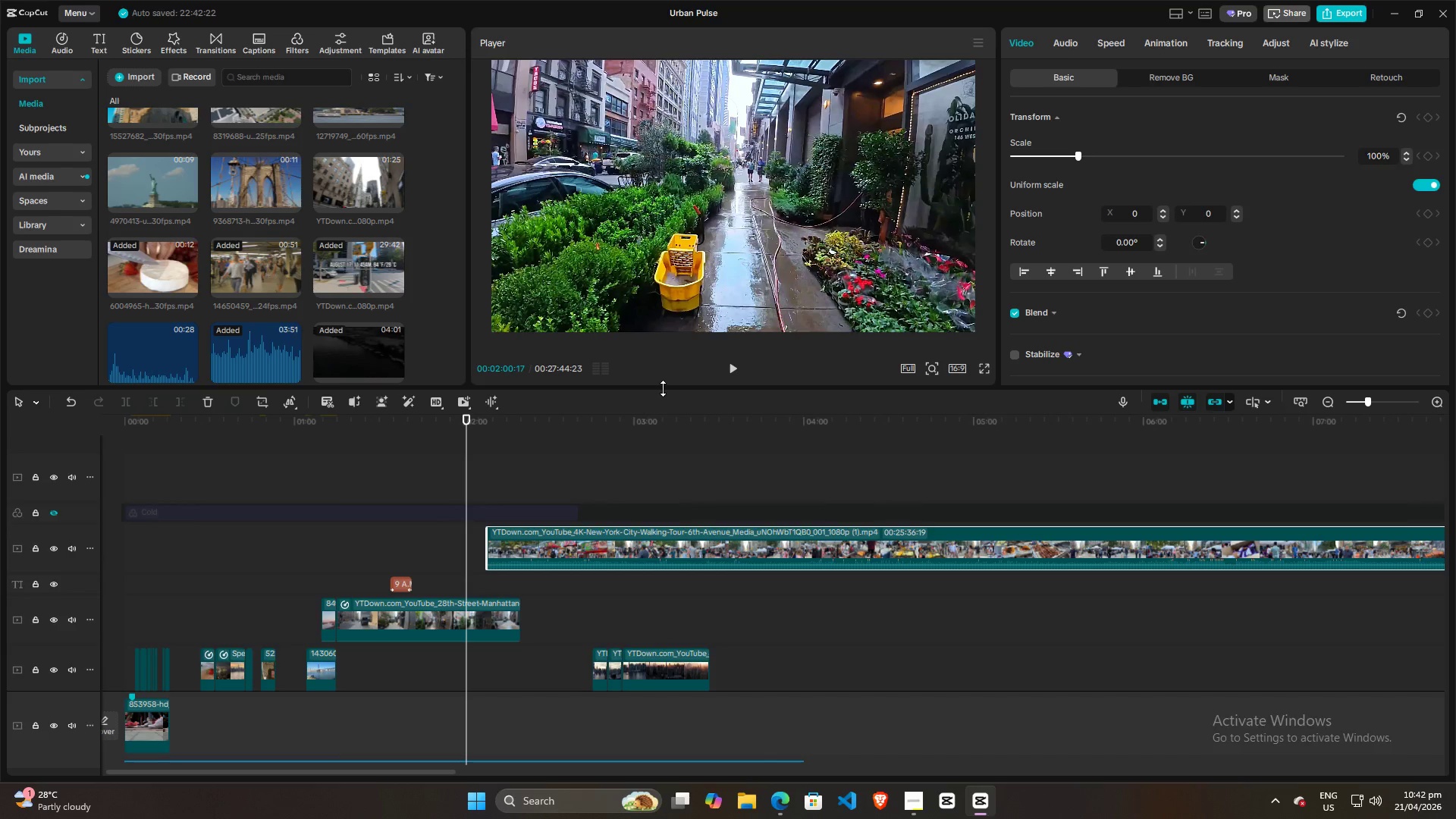 
left_click_drag(start_coordinate=[663, 388], to_coordinate=[676, 267])
 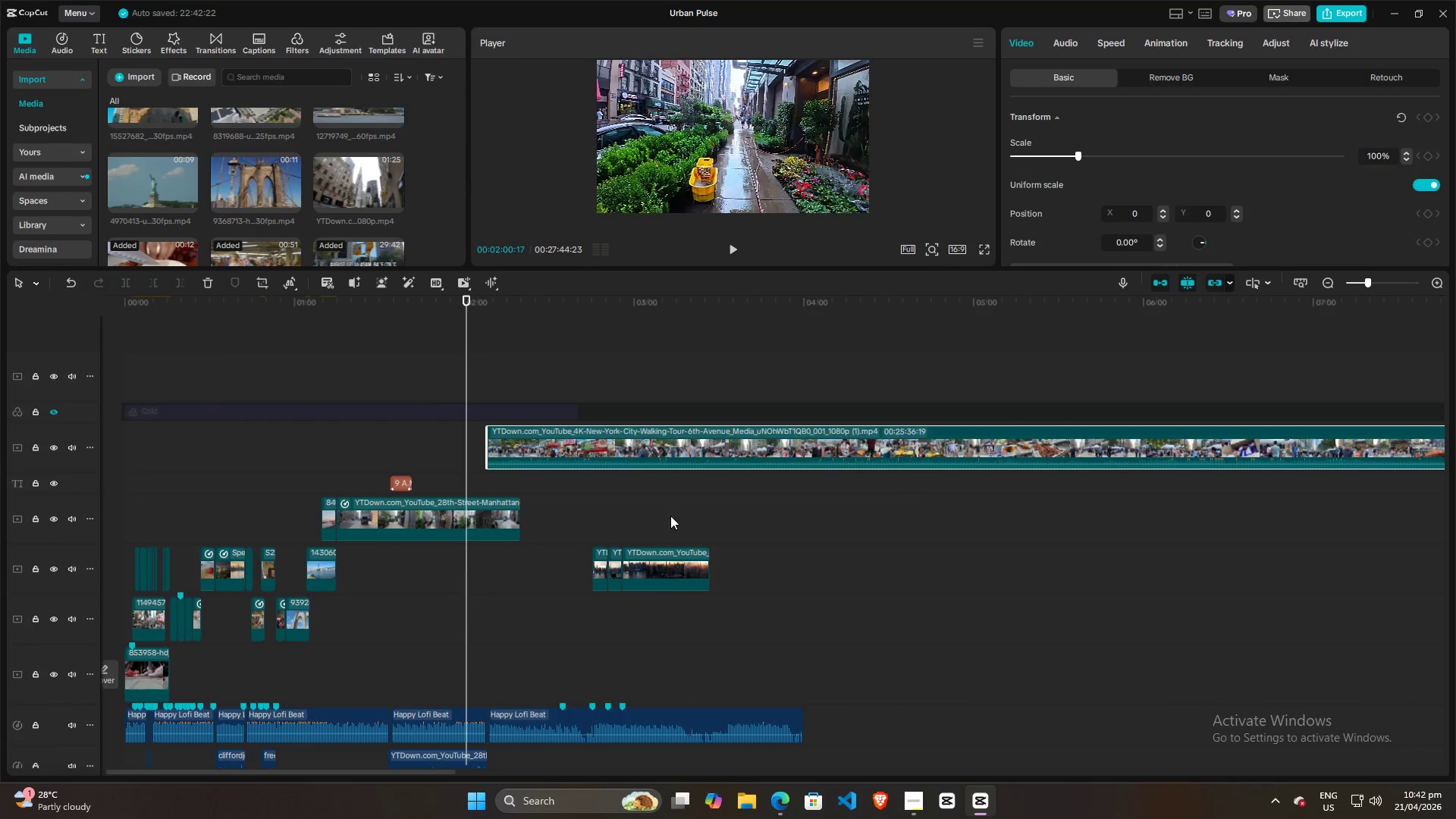 
scroll: coordinate [669, 517], scroll_direction: down, amount: 4.0
 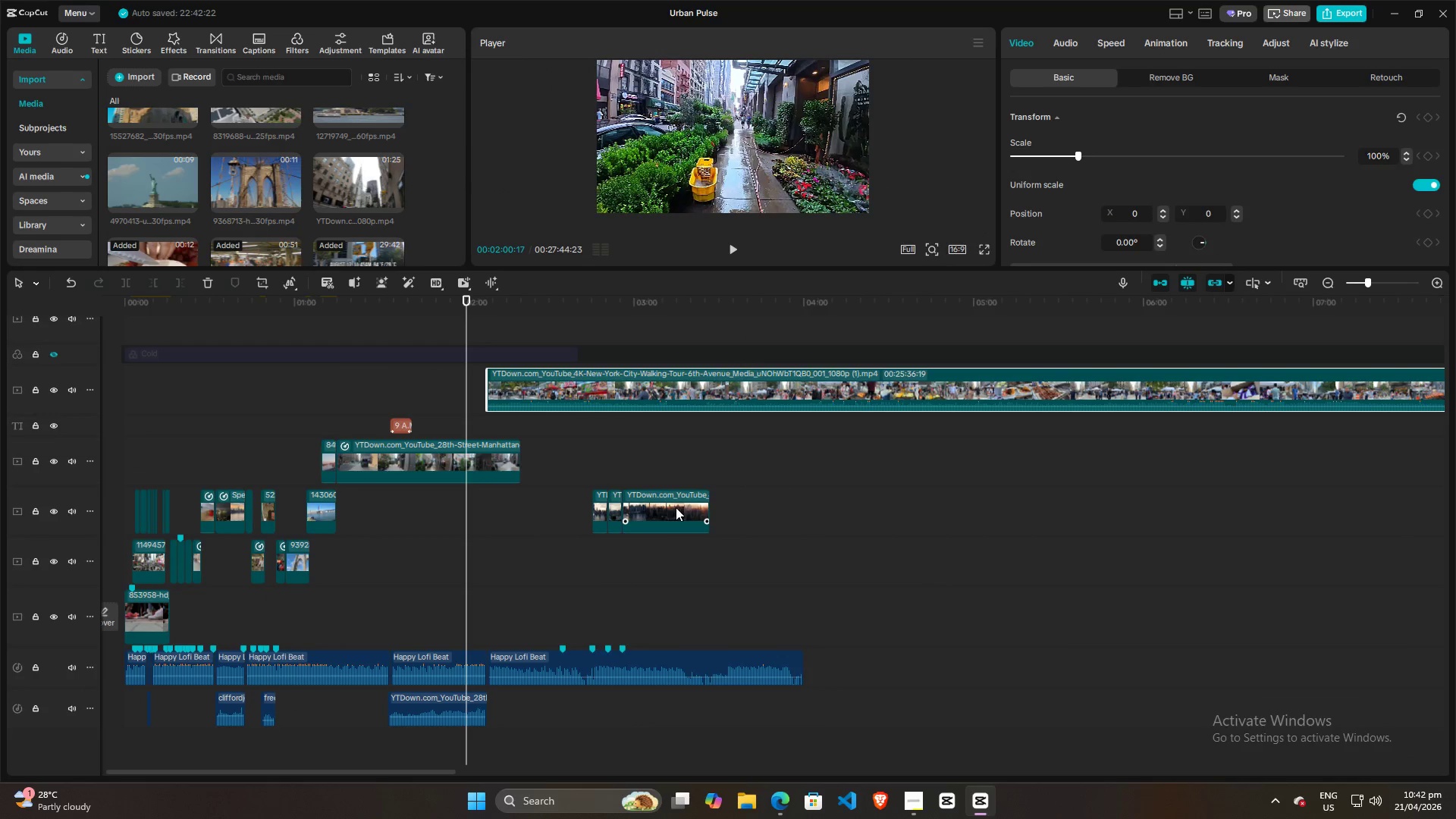 
scroll: coordinate [704, 413], scroll_direction: up, amount: 6.0
 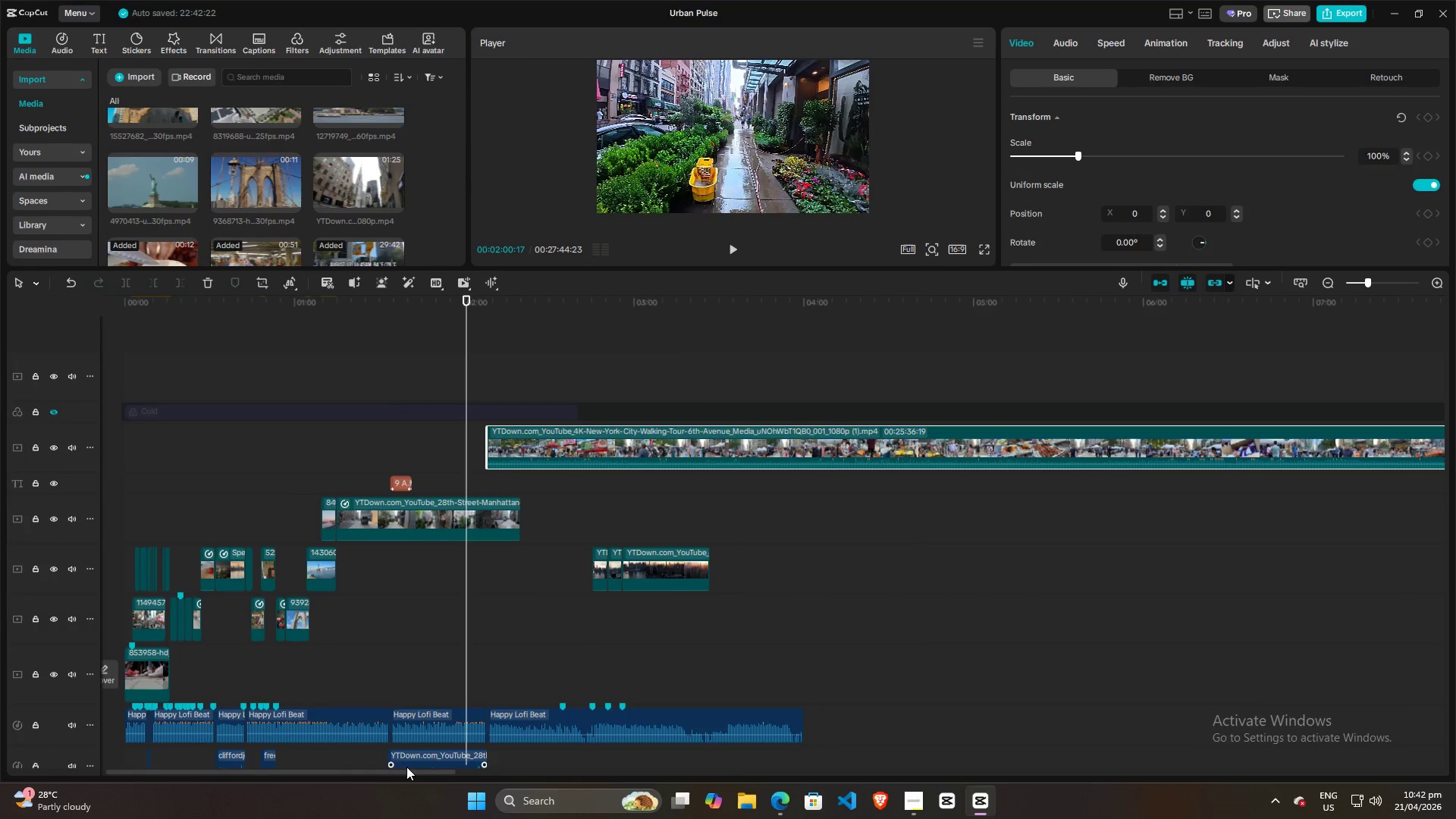 
left_click_drag(start_coordinate=[400, 772], to_coordinate=[648, 761])
 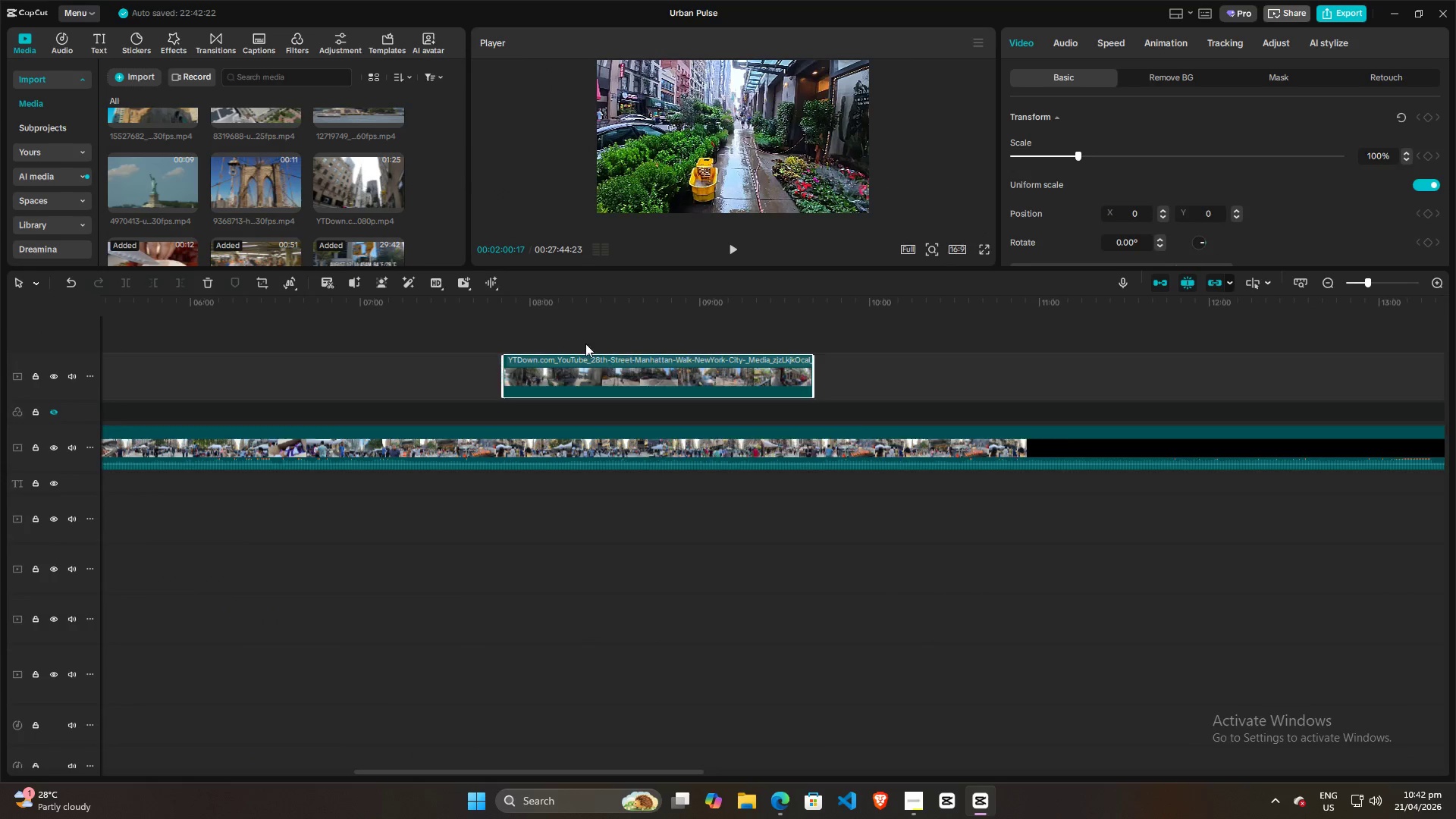 
double_click([581, 328])
 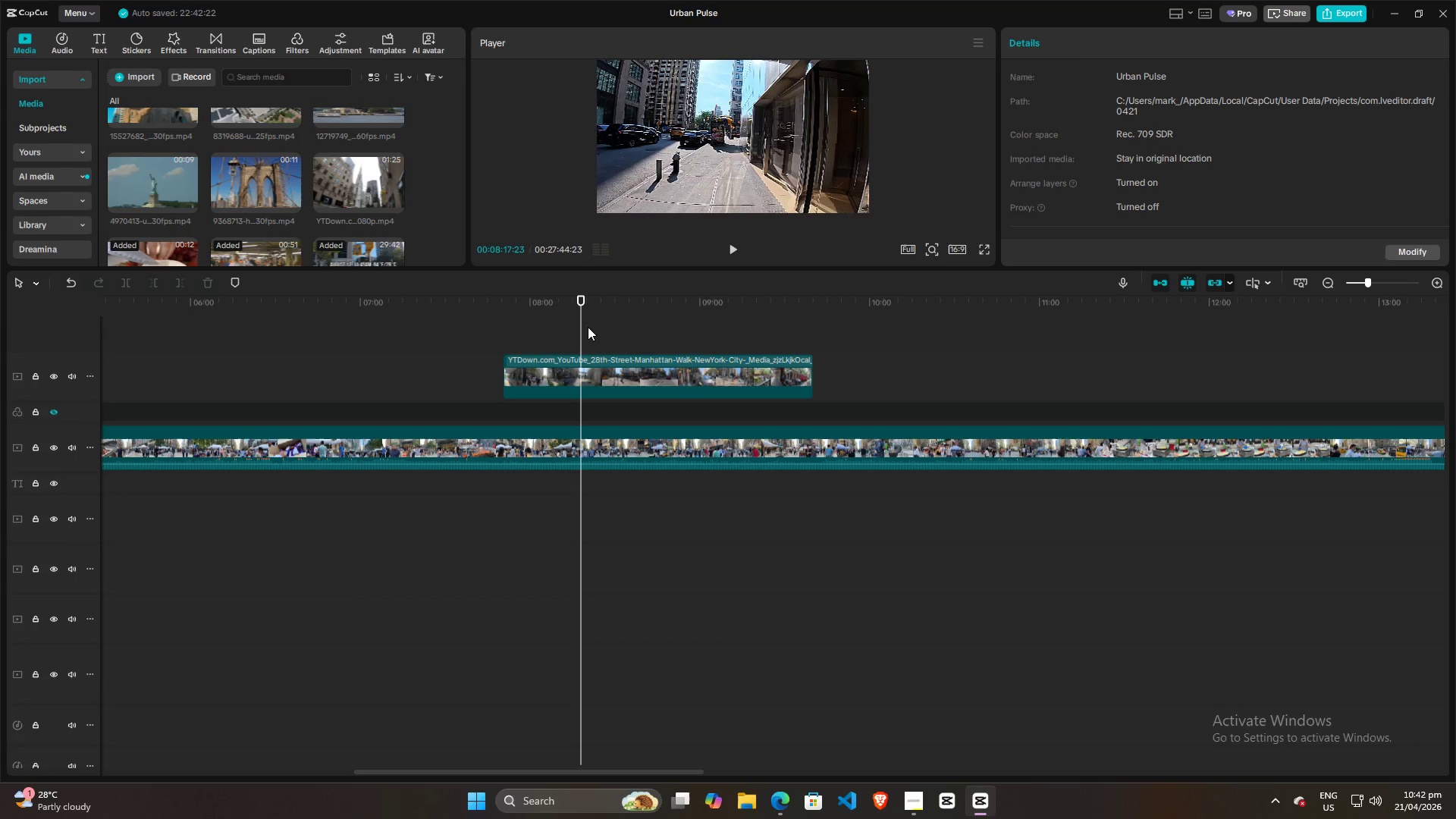 
left_click_drag(start_coordinate=[583, 327], to_coordinate=[743, 323])
 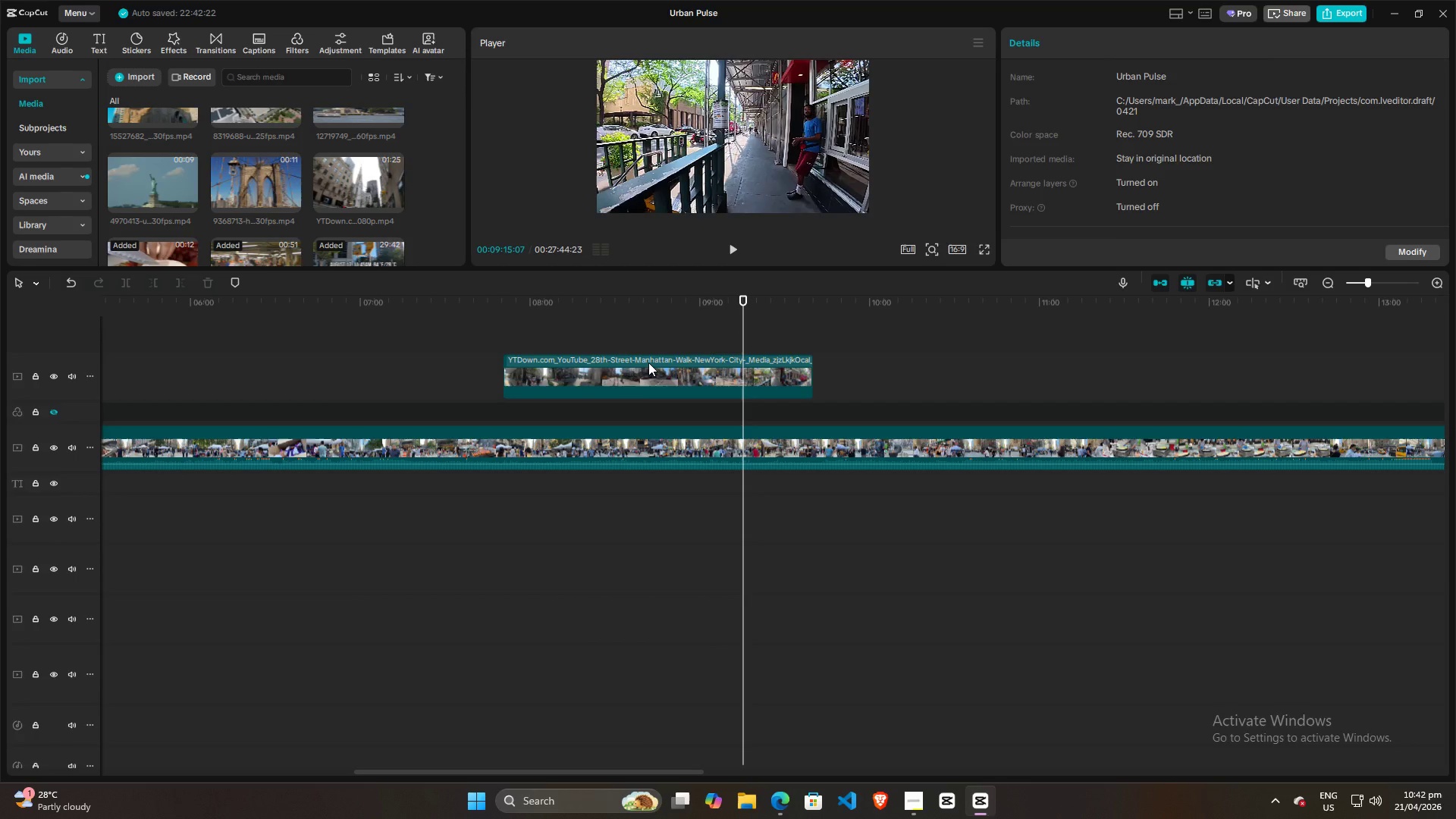 
left_click([648, 362])
 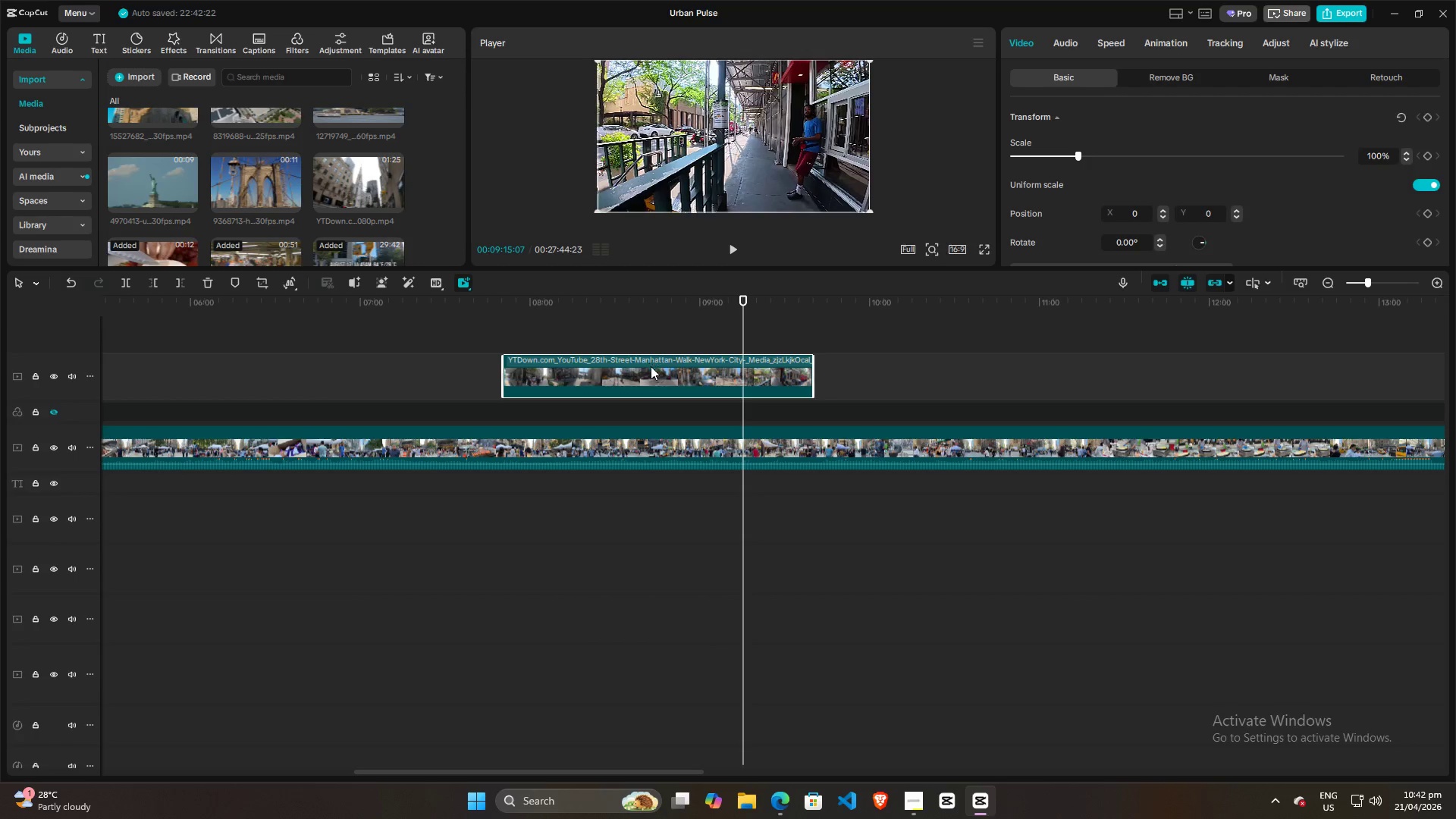 
key(Backspace)
 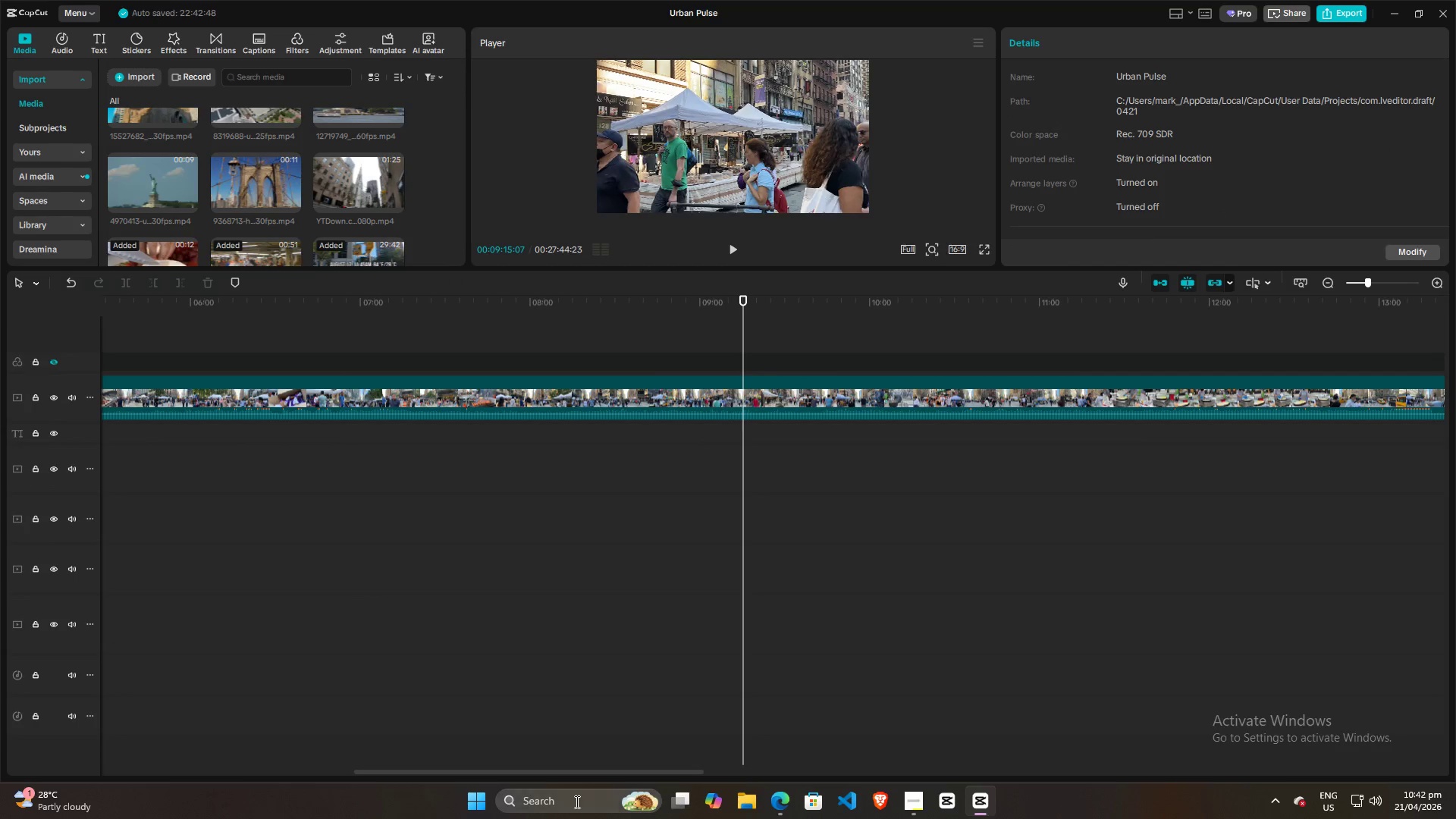 
left_click_drag(start_coordinate=[574, 771], to_coordinate=[199, 755])
 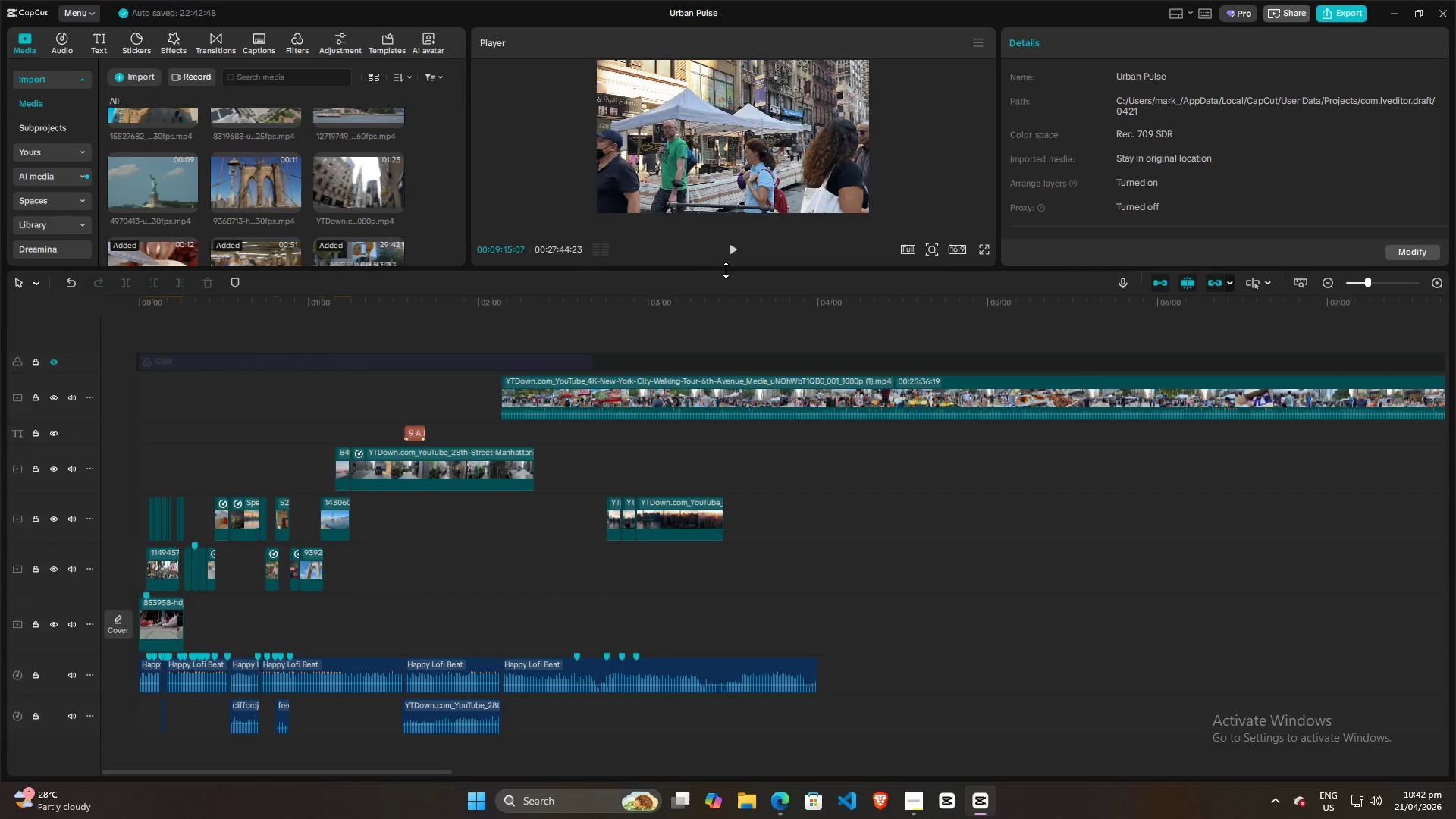 
left_click_drag(start_coordinate=[726, 269], to_coordinate=[724, 303])
 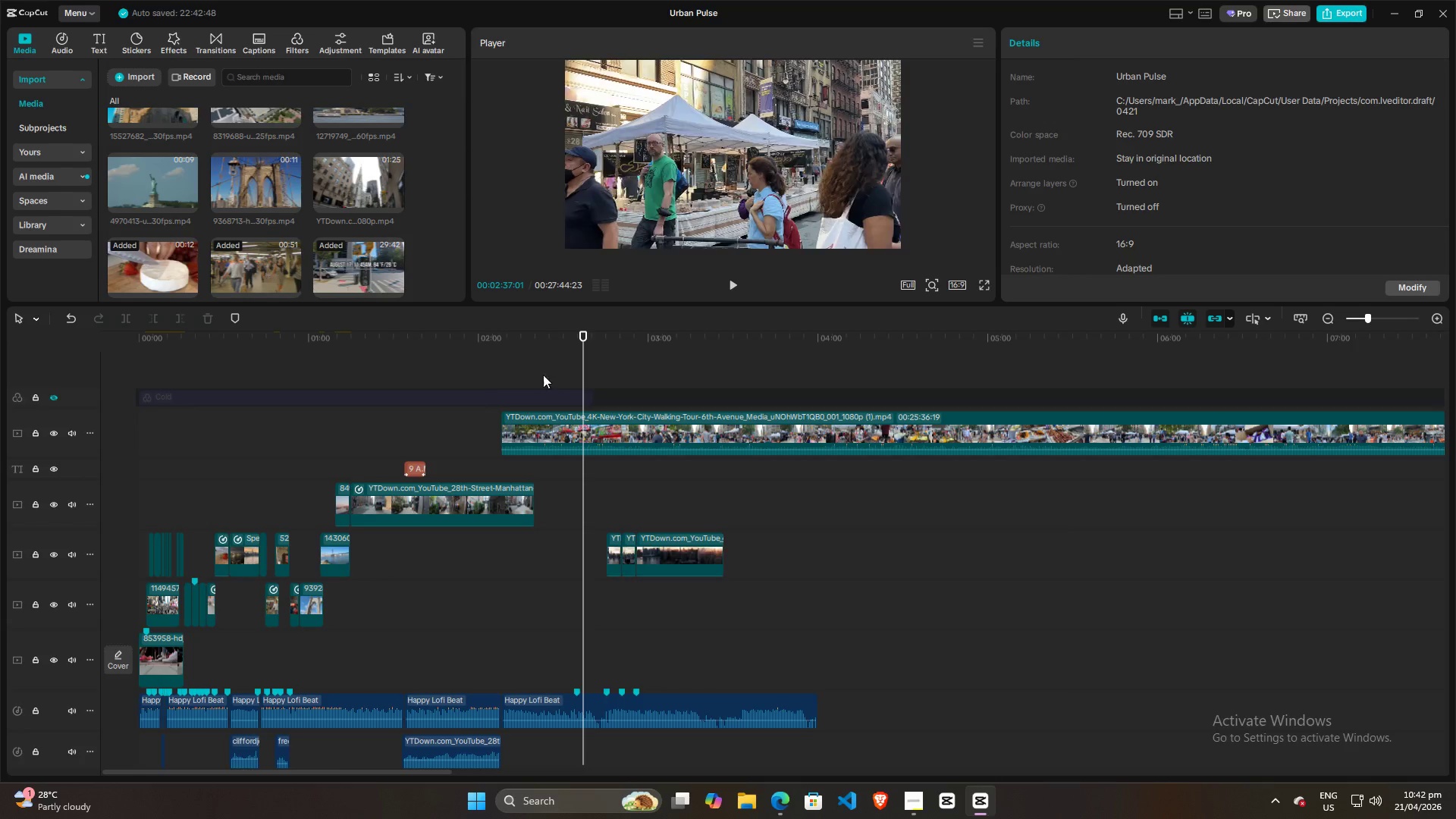 
double_click([521, 375])
 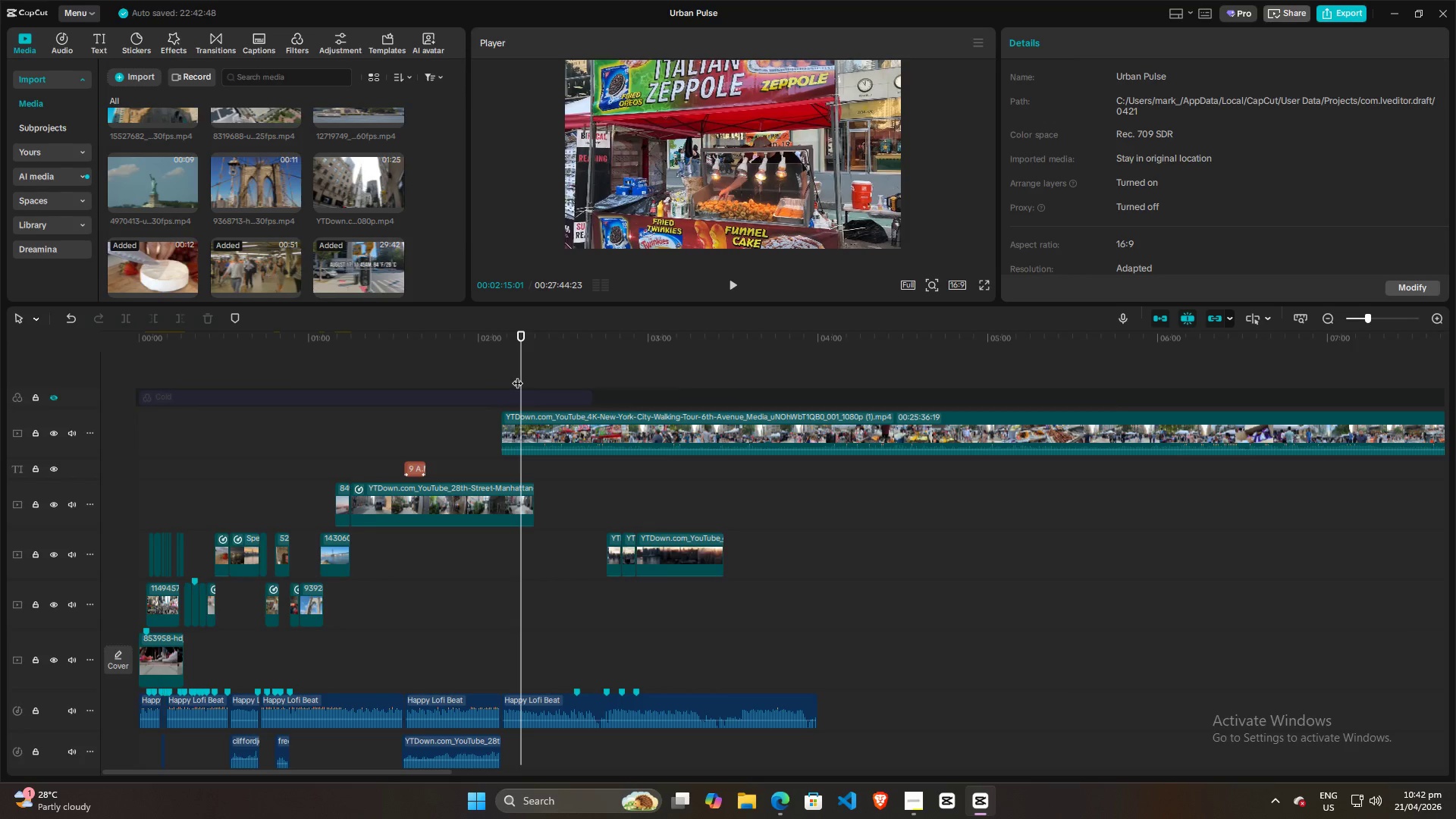 
triple_click([513, 375])
 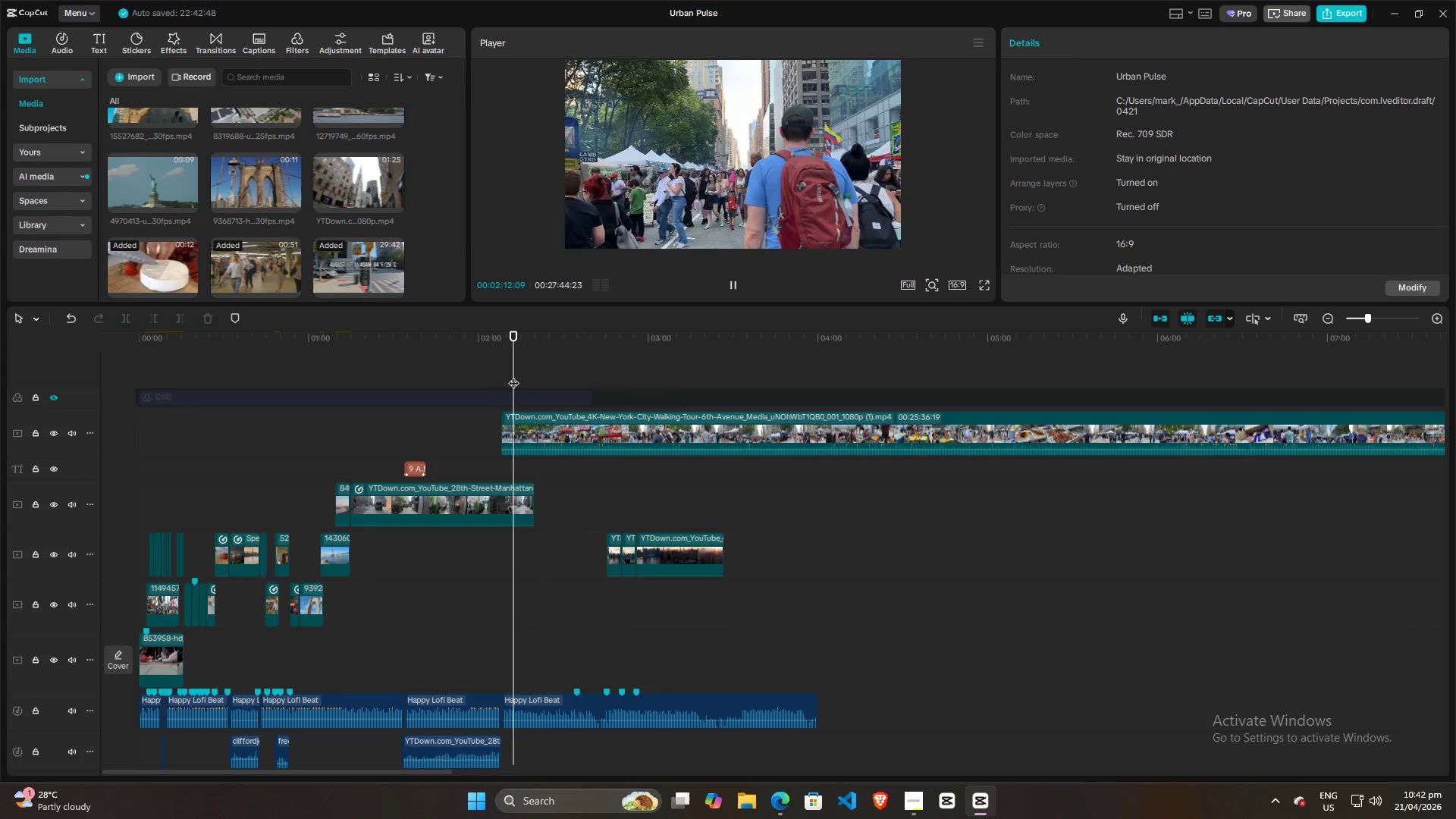 
key(Space)
 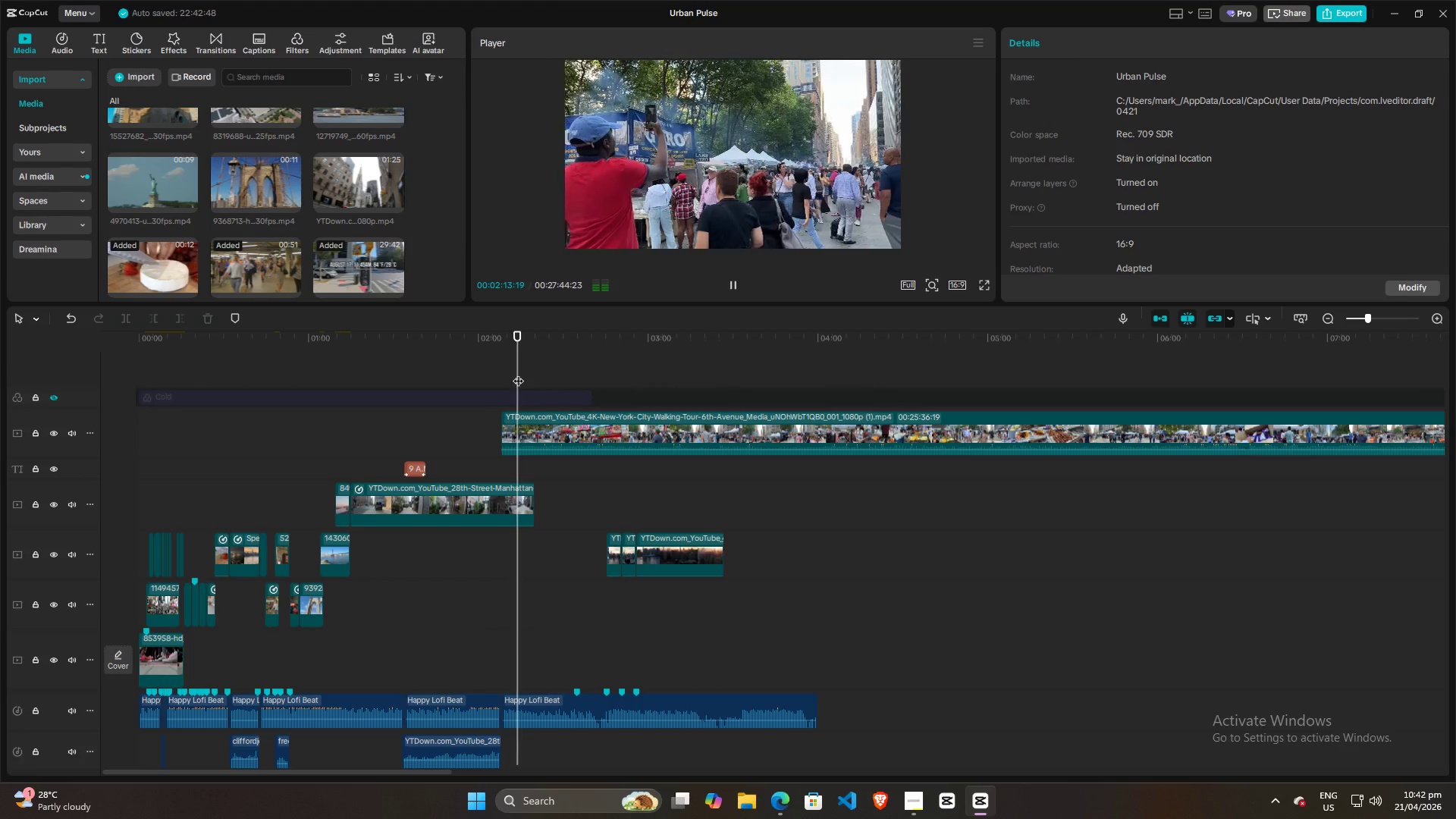 
key(Space)
 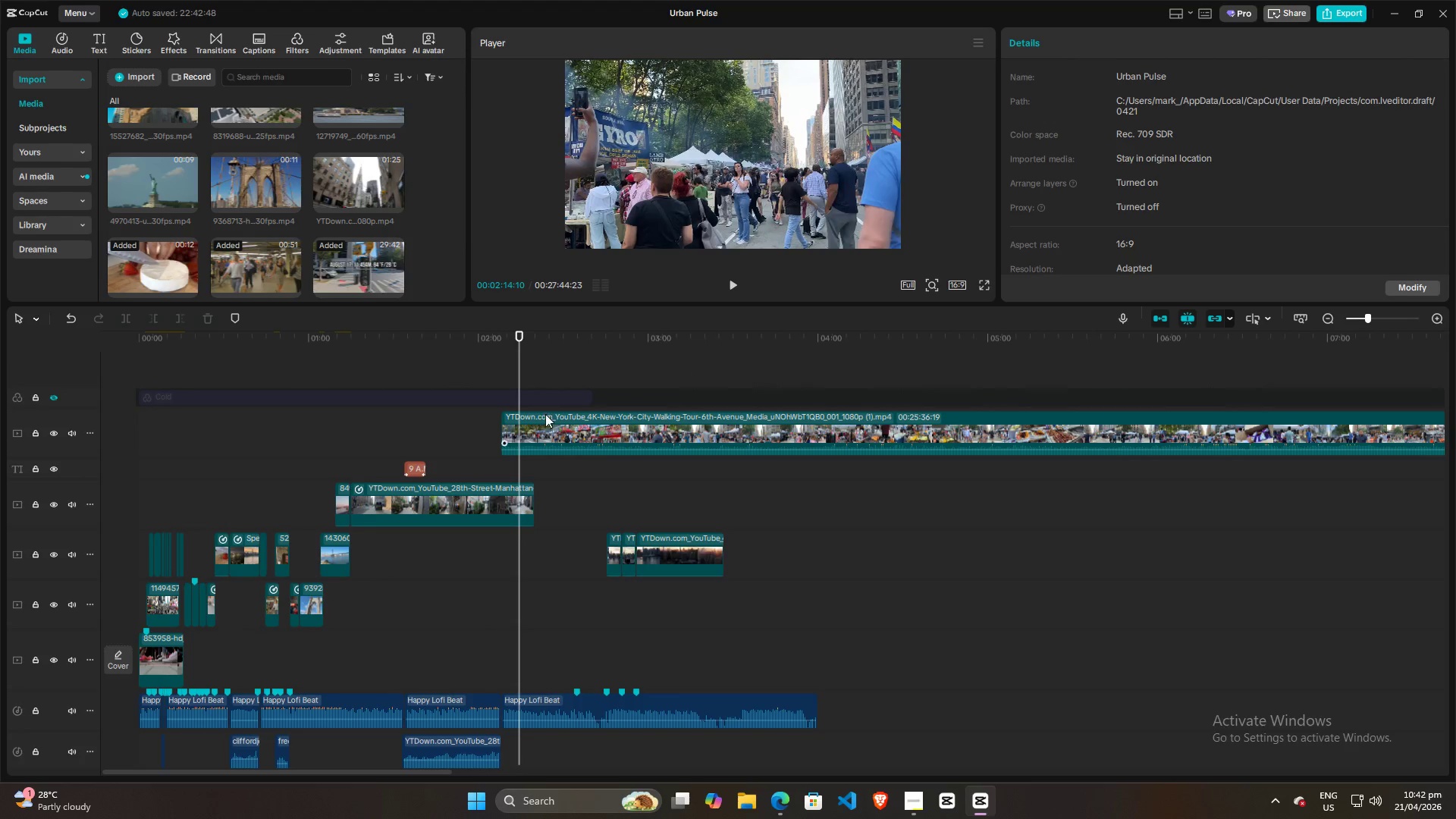 
left_click([544, 429])
 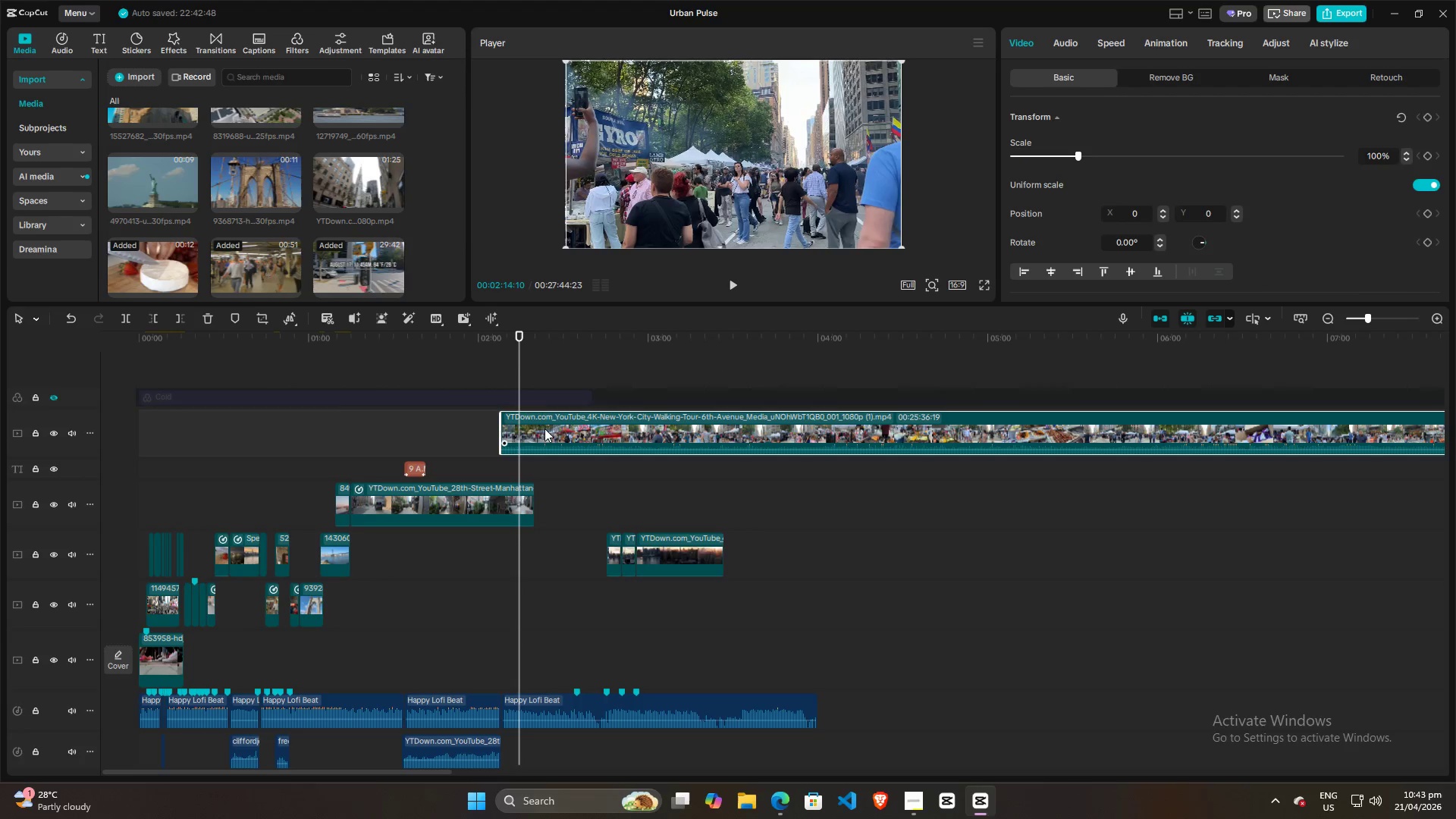 
key(Control+R)
 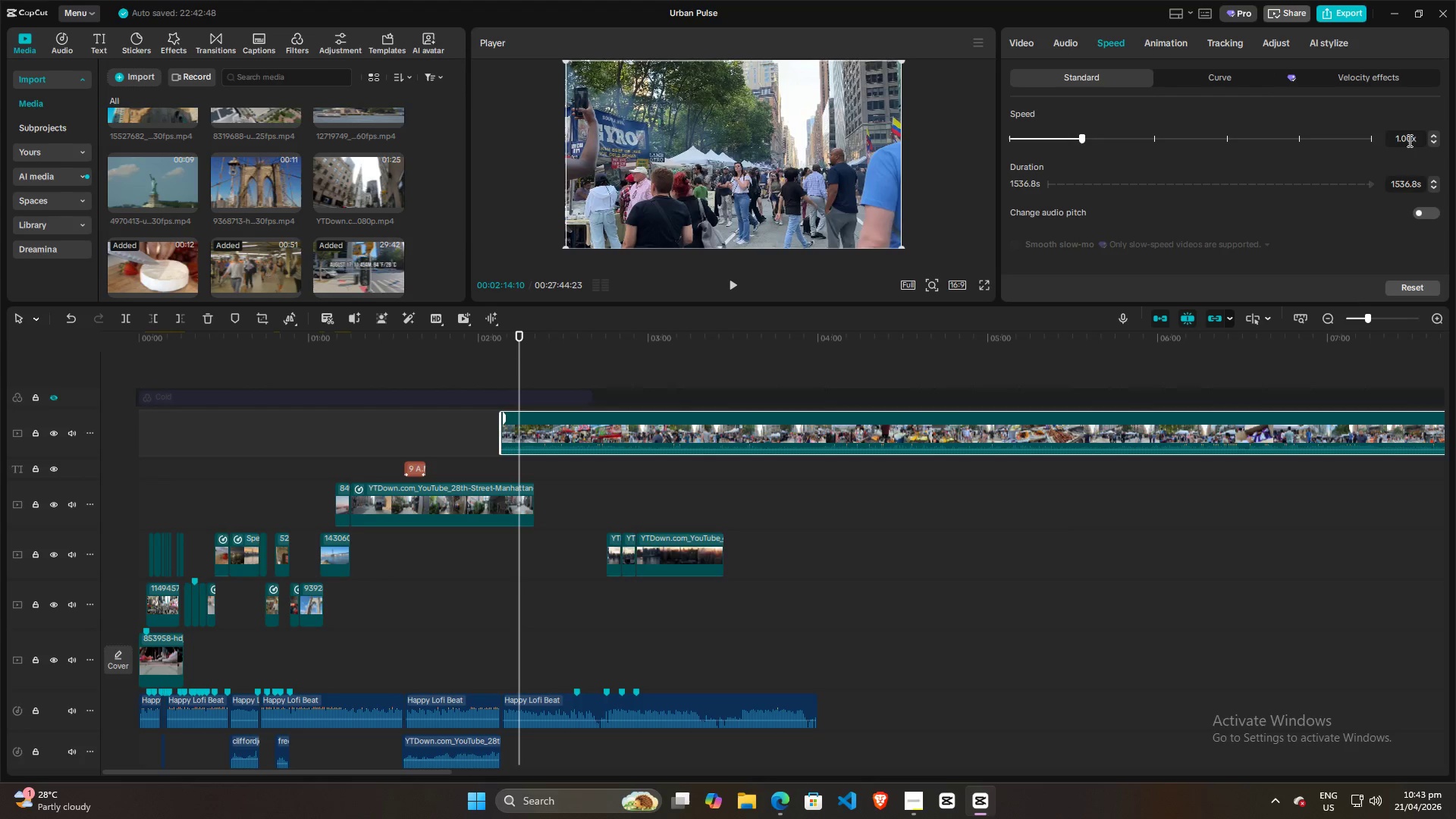 
left_click_drag(start_coordinate=[1413, 140], to_coordinate=[1383, 140])
 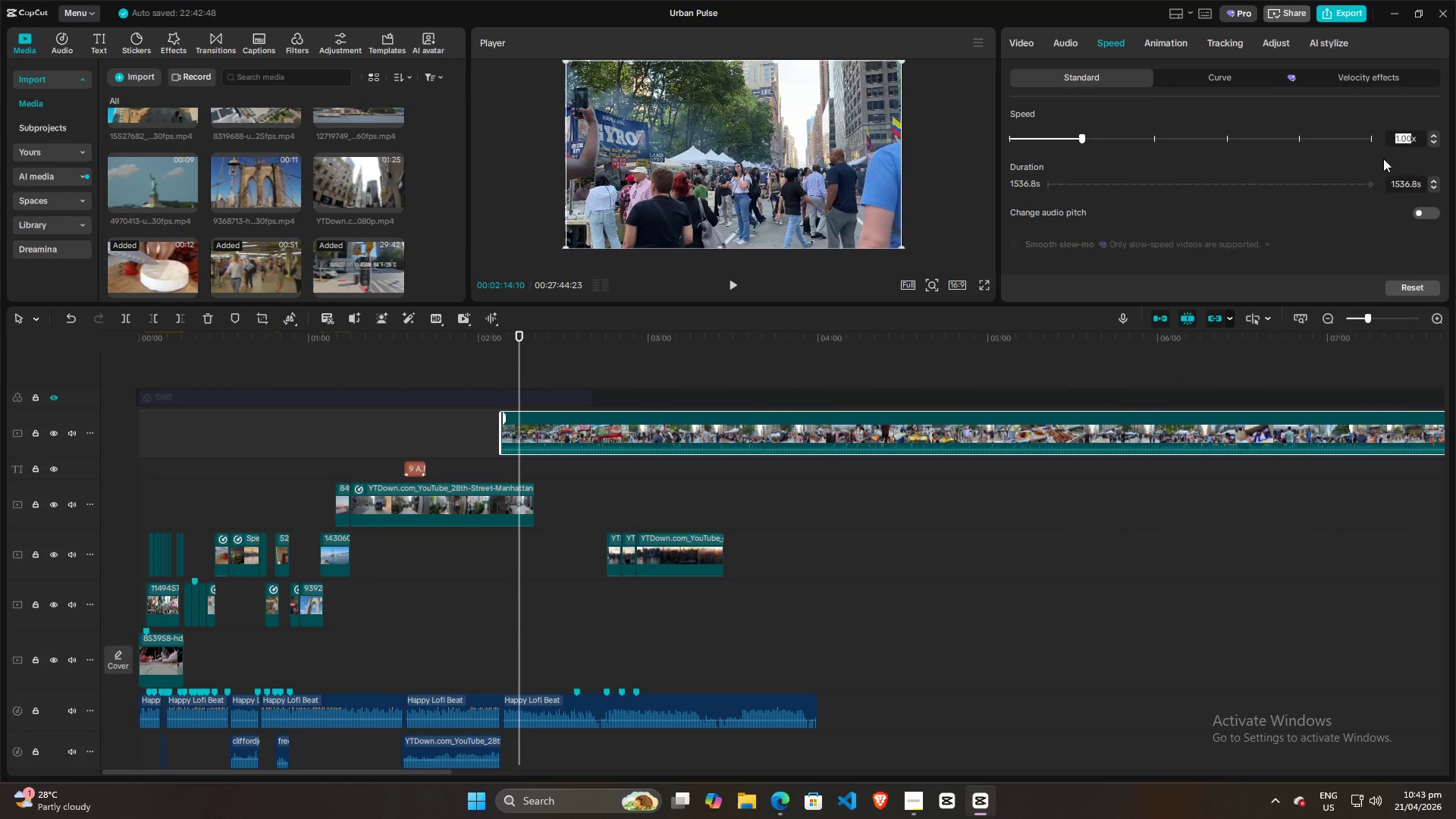 
key(2)
 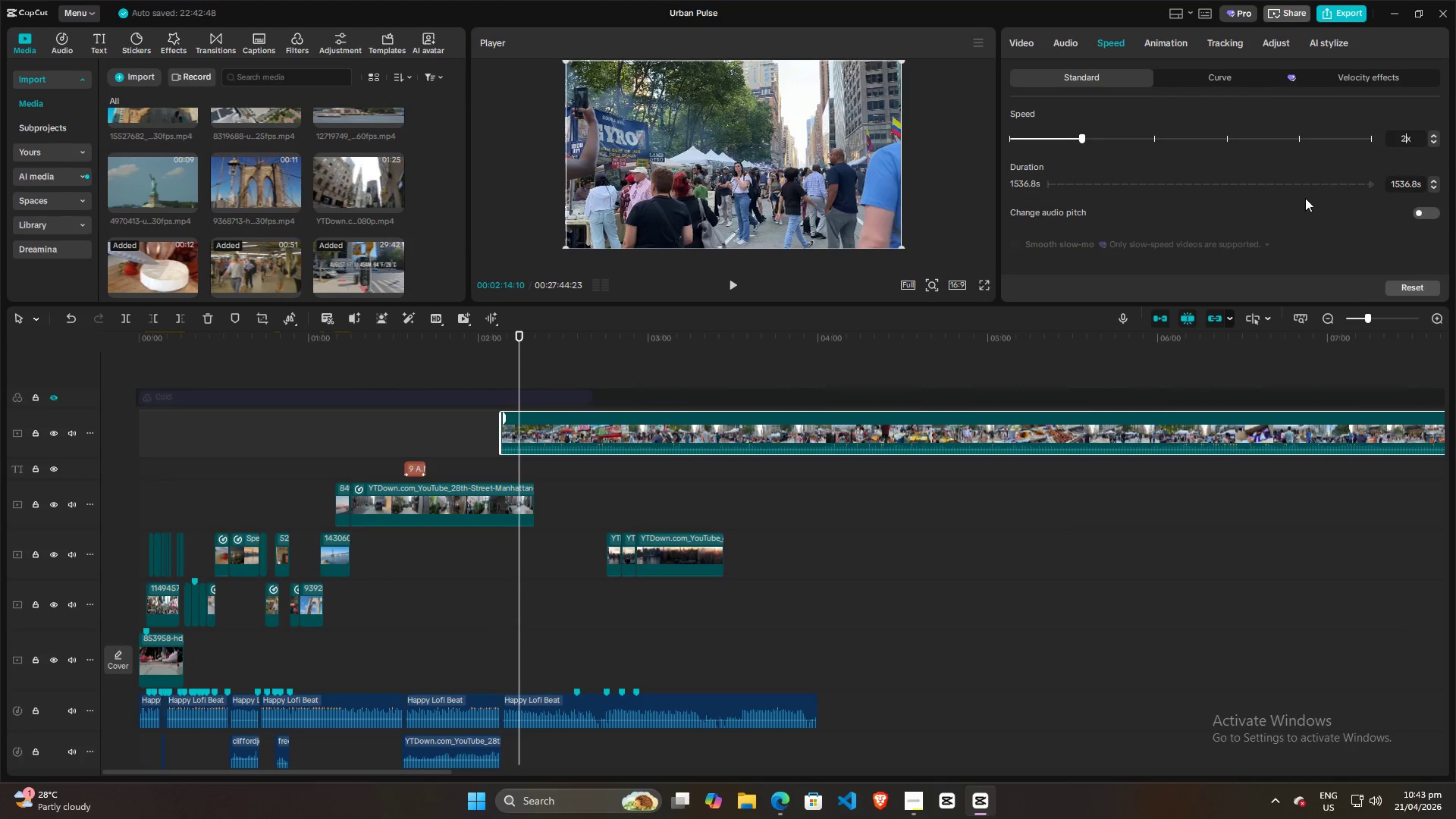 
left_click([1303, 205])
 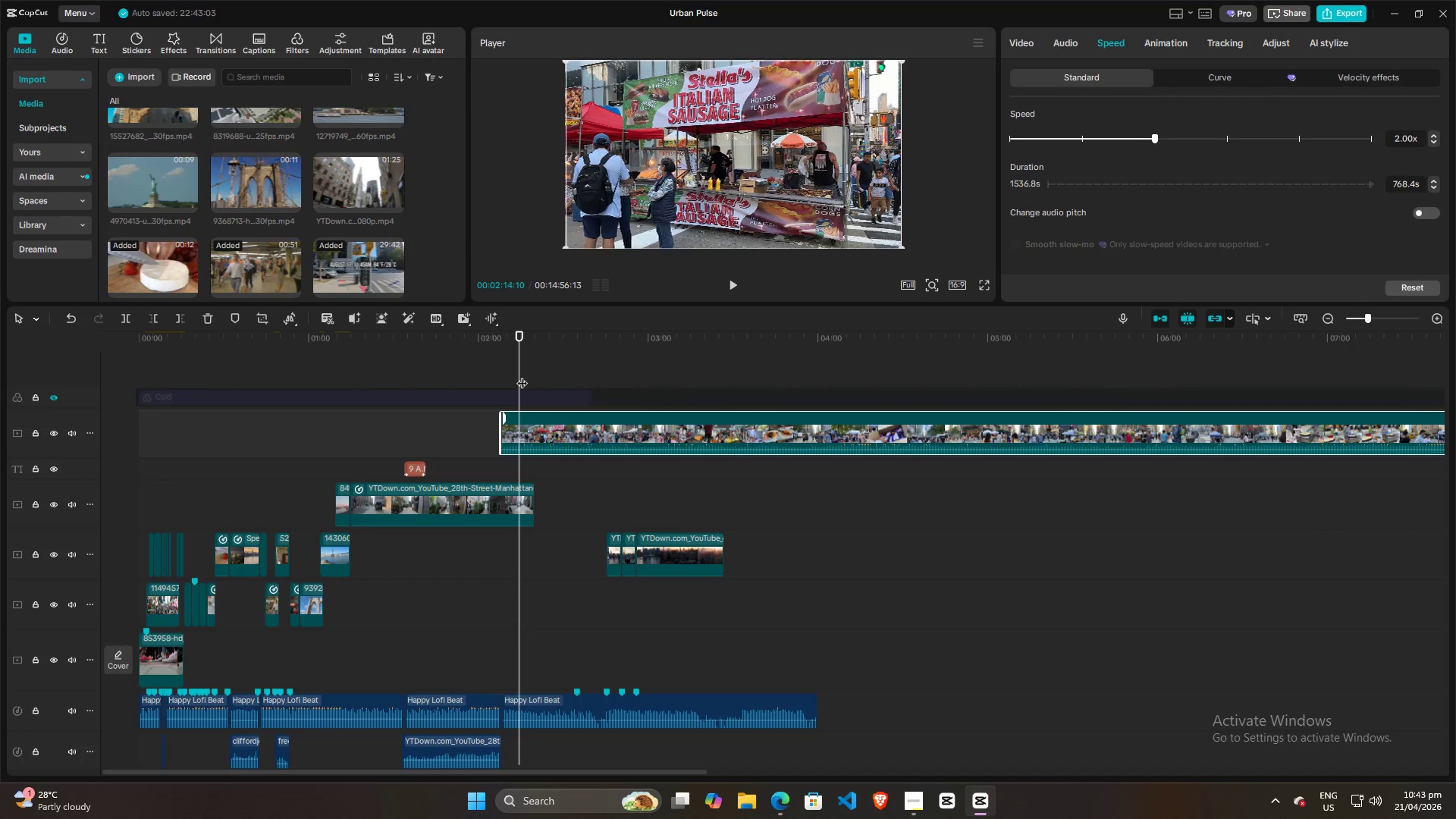 
left_click_drag(start_coordinate=[520, 375], to_coordinate=[506, 375])
 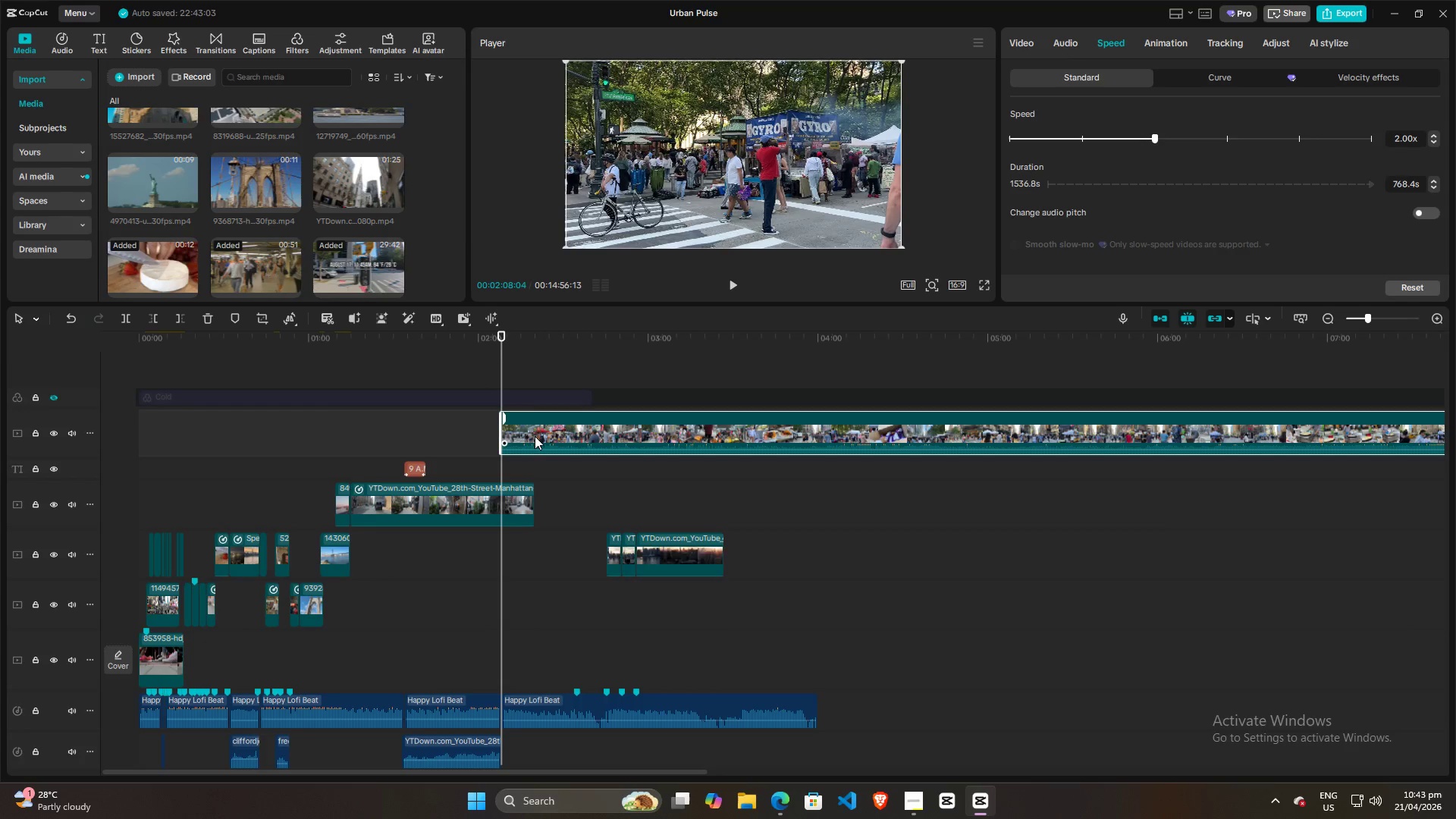 
left_click([535, 436])
 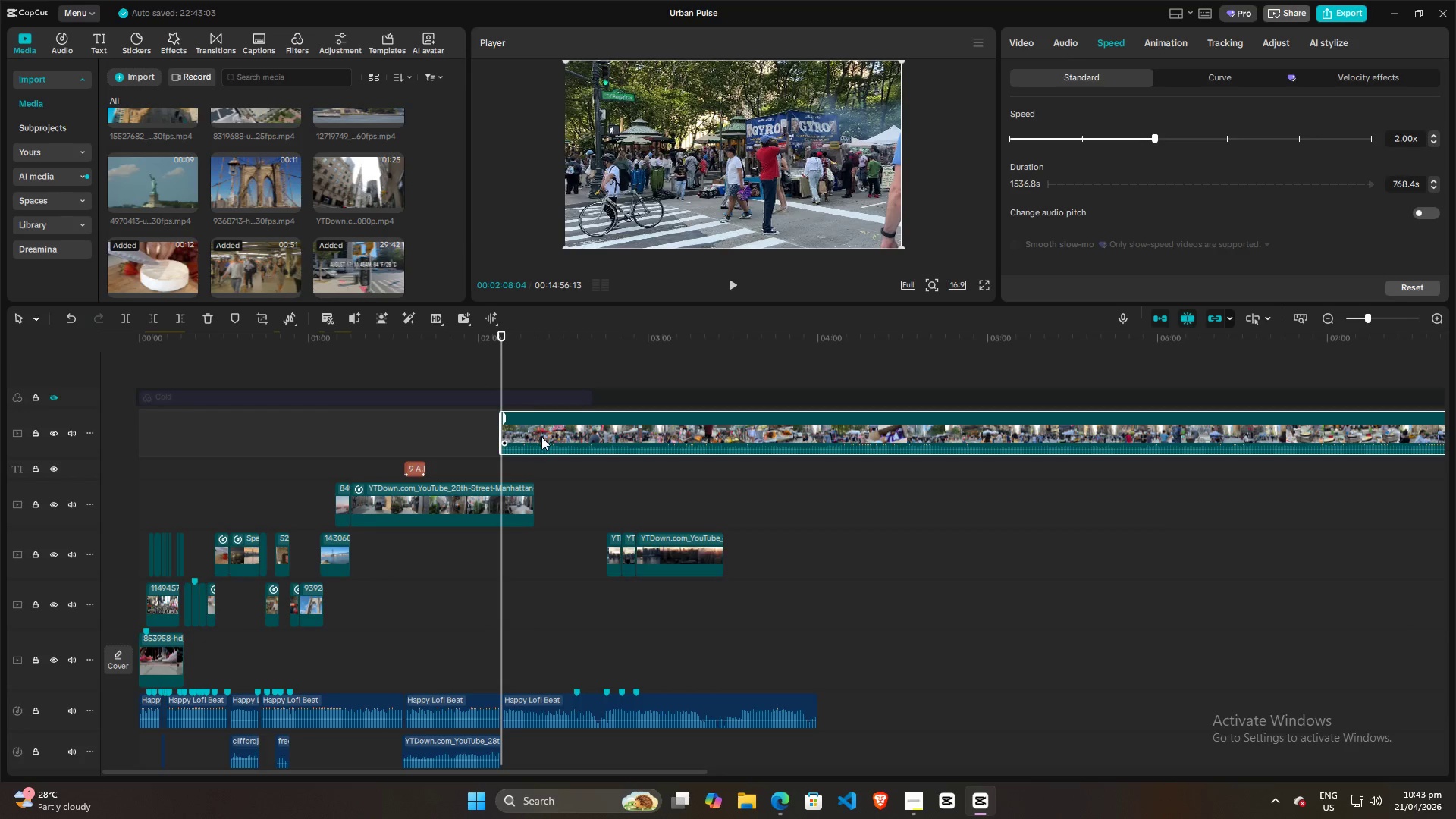 
key(Control+R)
 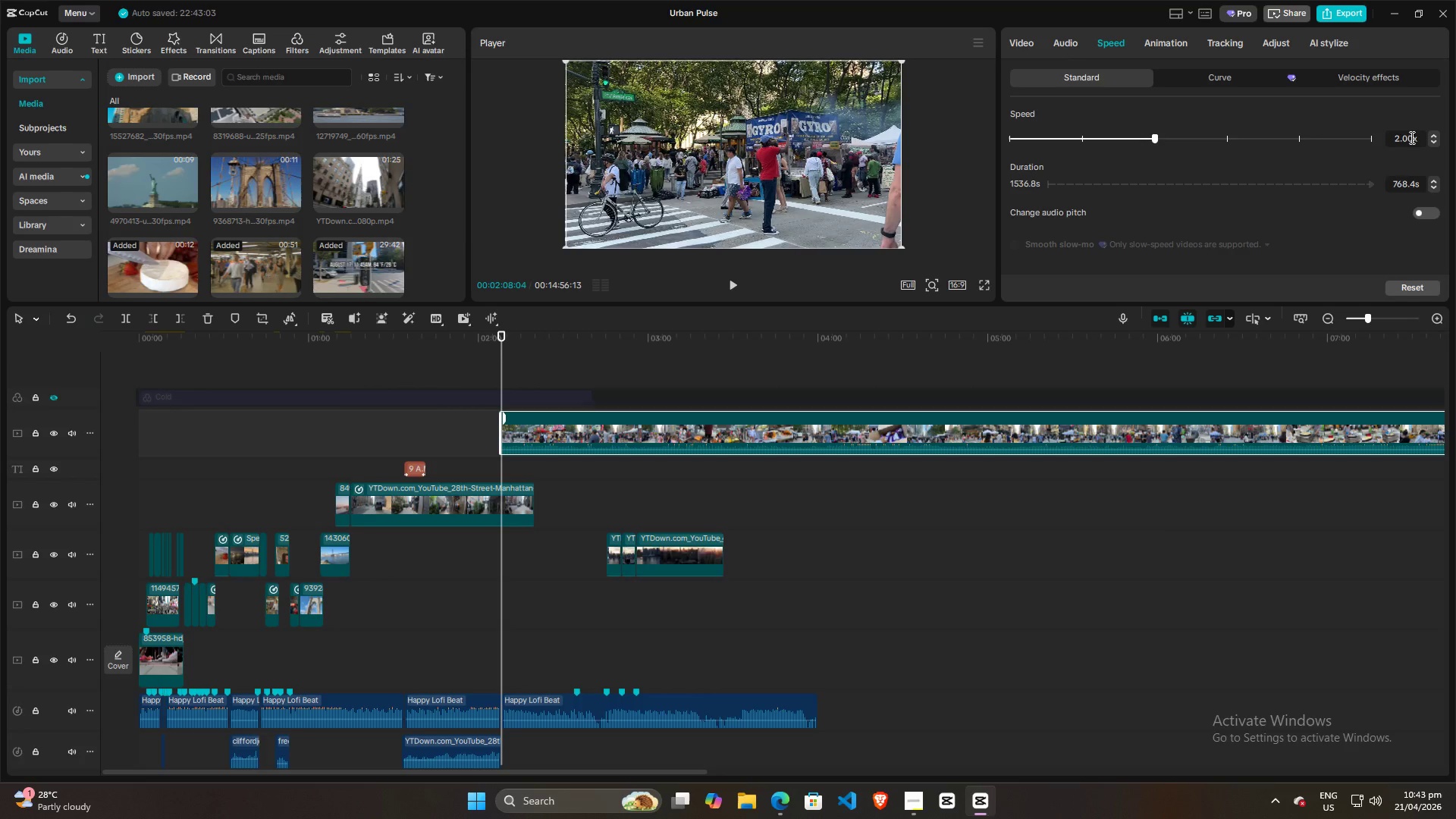 
left_click_drag(start_coordinate=[1410, 137], to_coordinate=[1382, 138])
 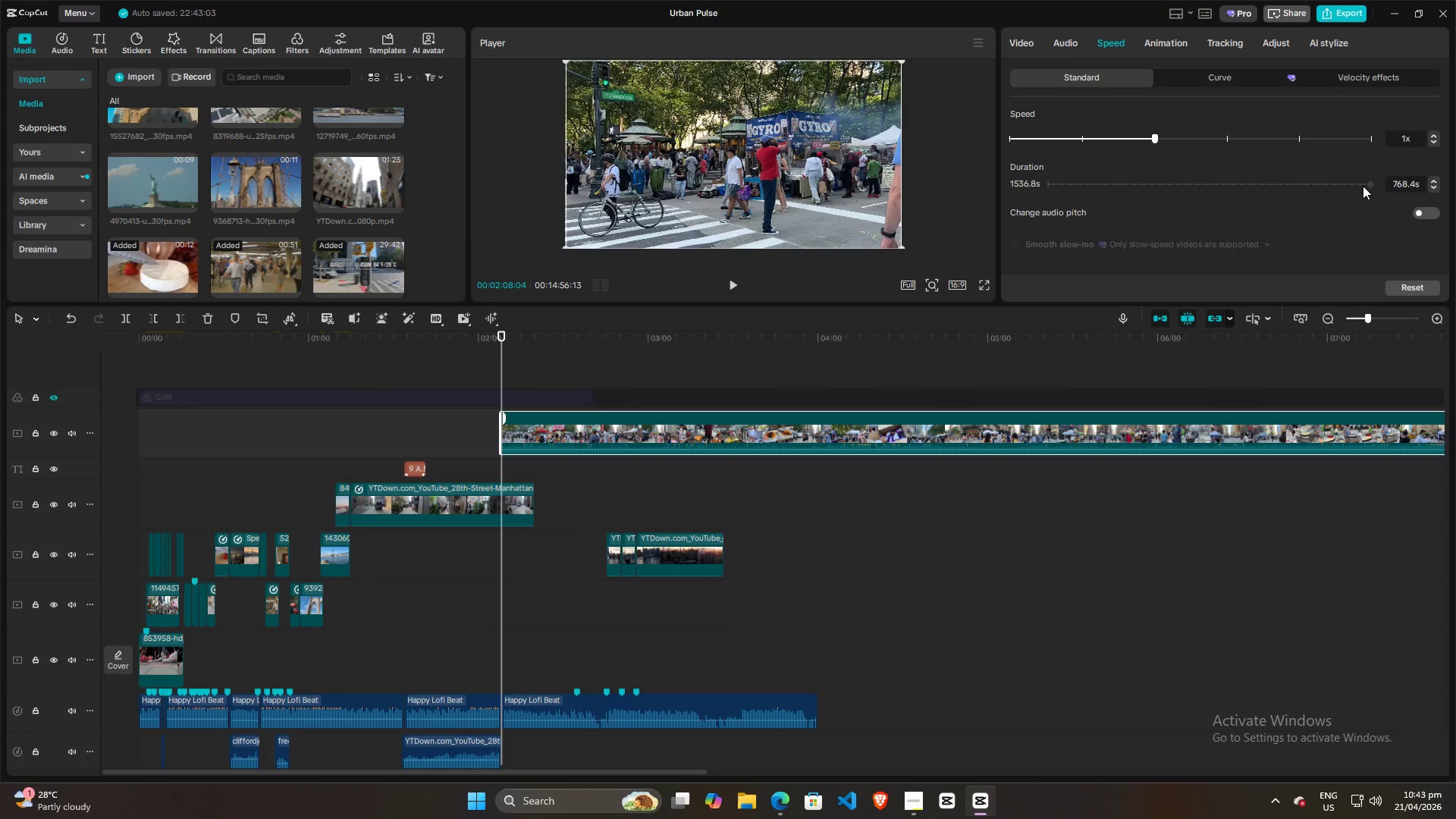 
key(1)
 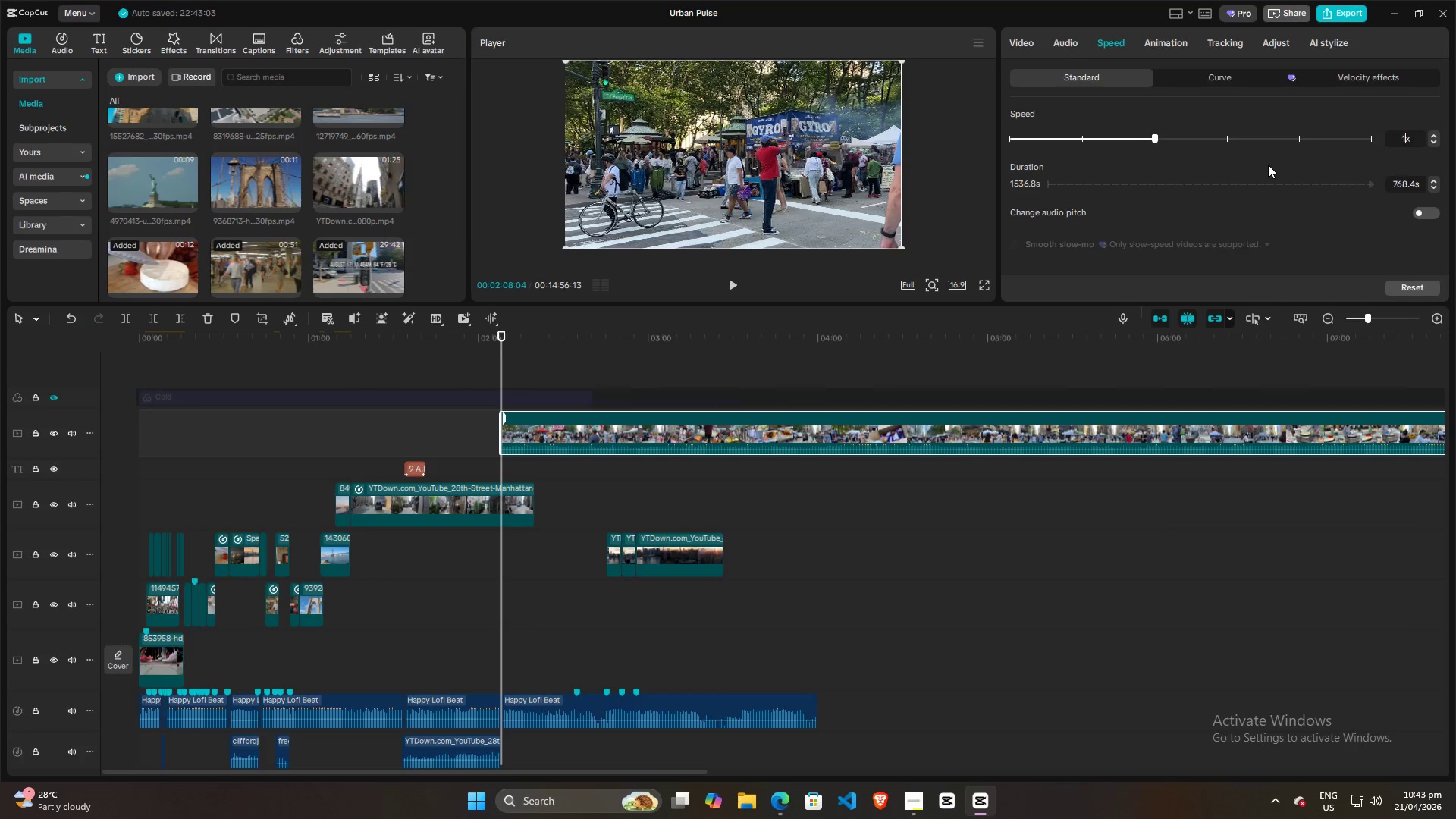 
left_click([1268, 165])
 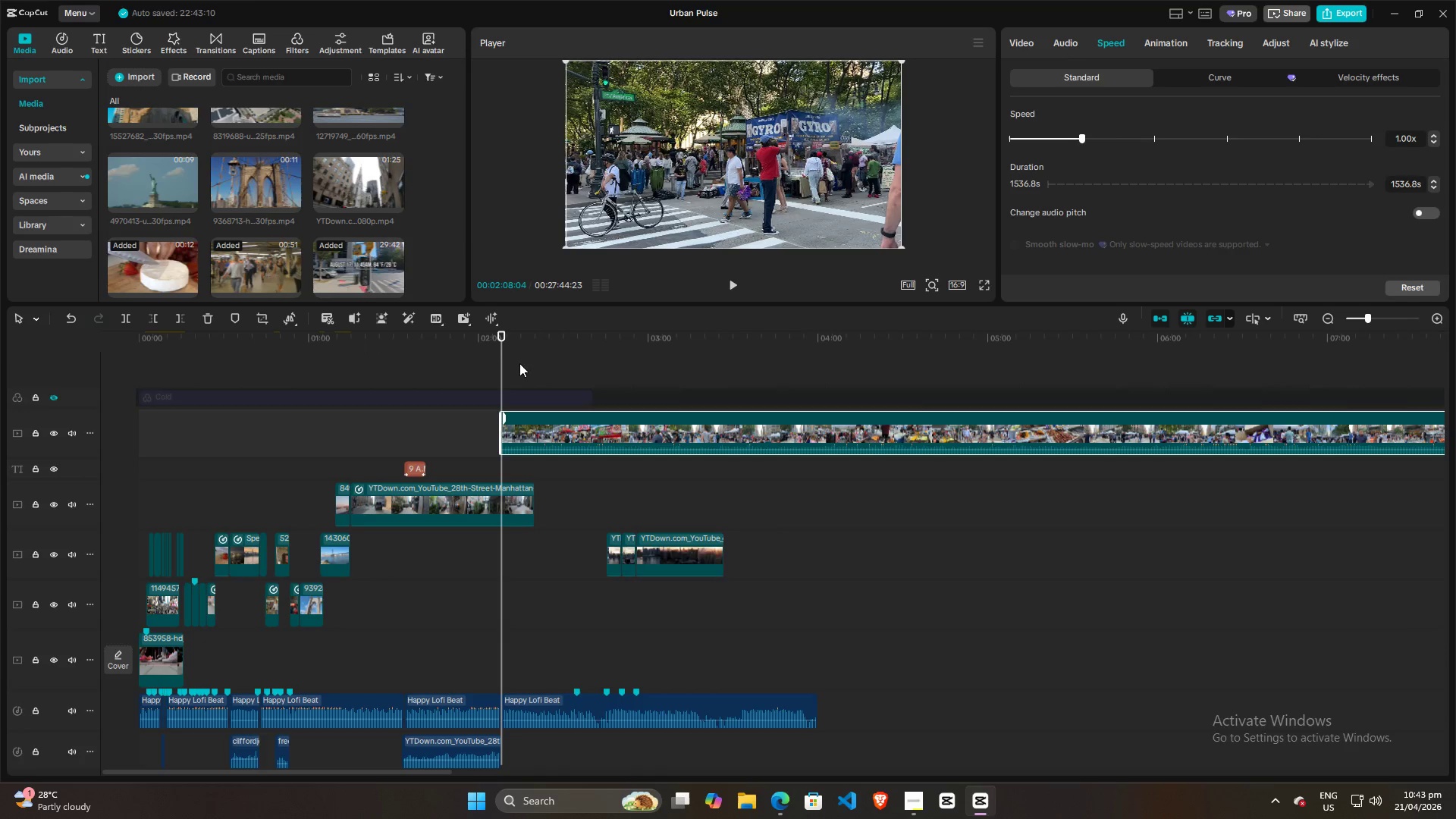 
left_click_drag(start_coordinate=[502, 362], to_coordinate=[573, 374])
 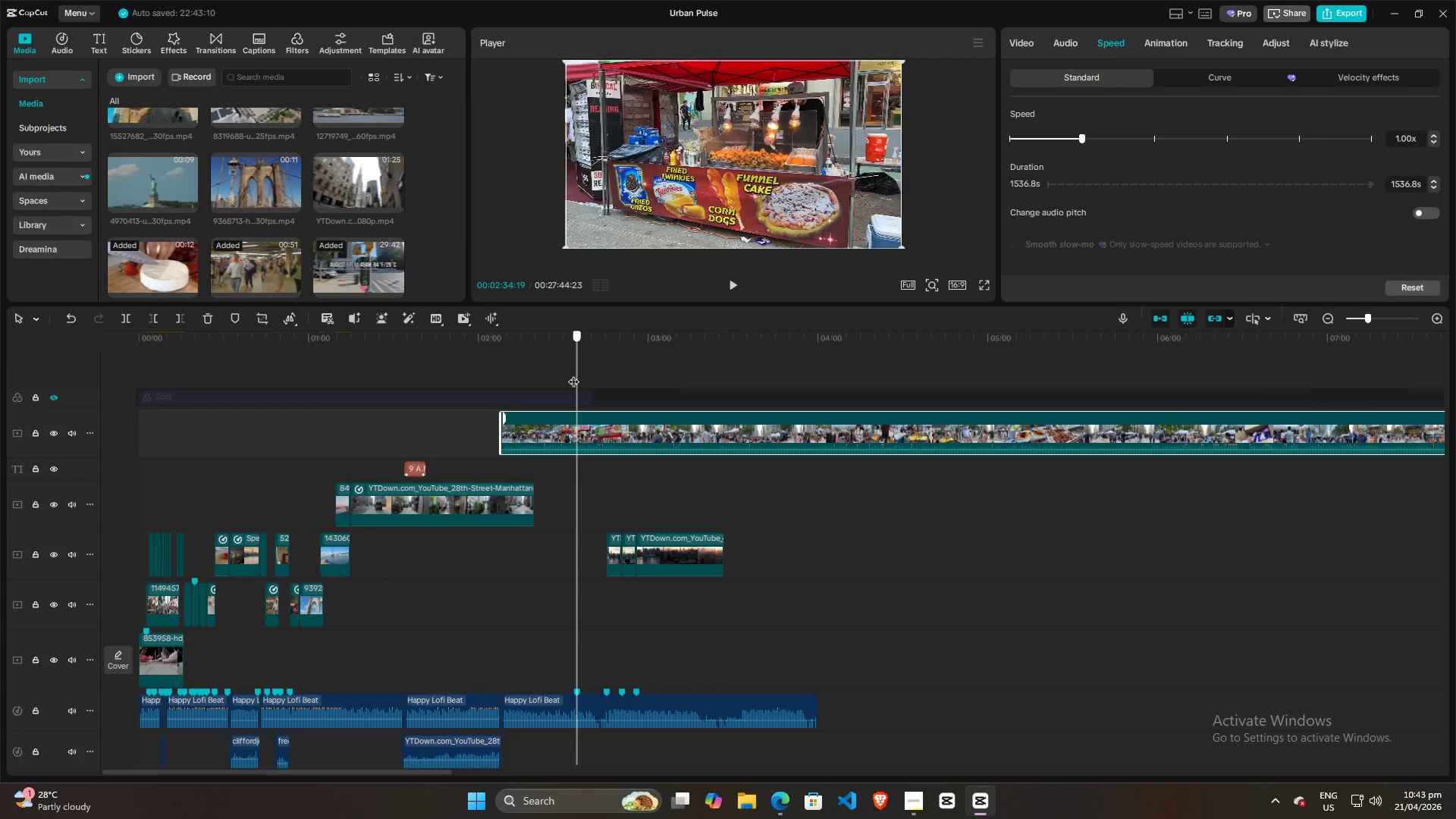 
left_click_drag(start_coordinate=[573, 374], to_coordinate=[521, 376])
 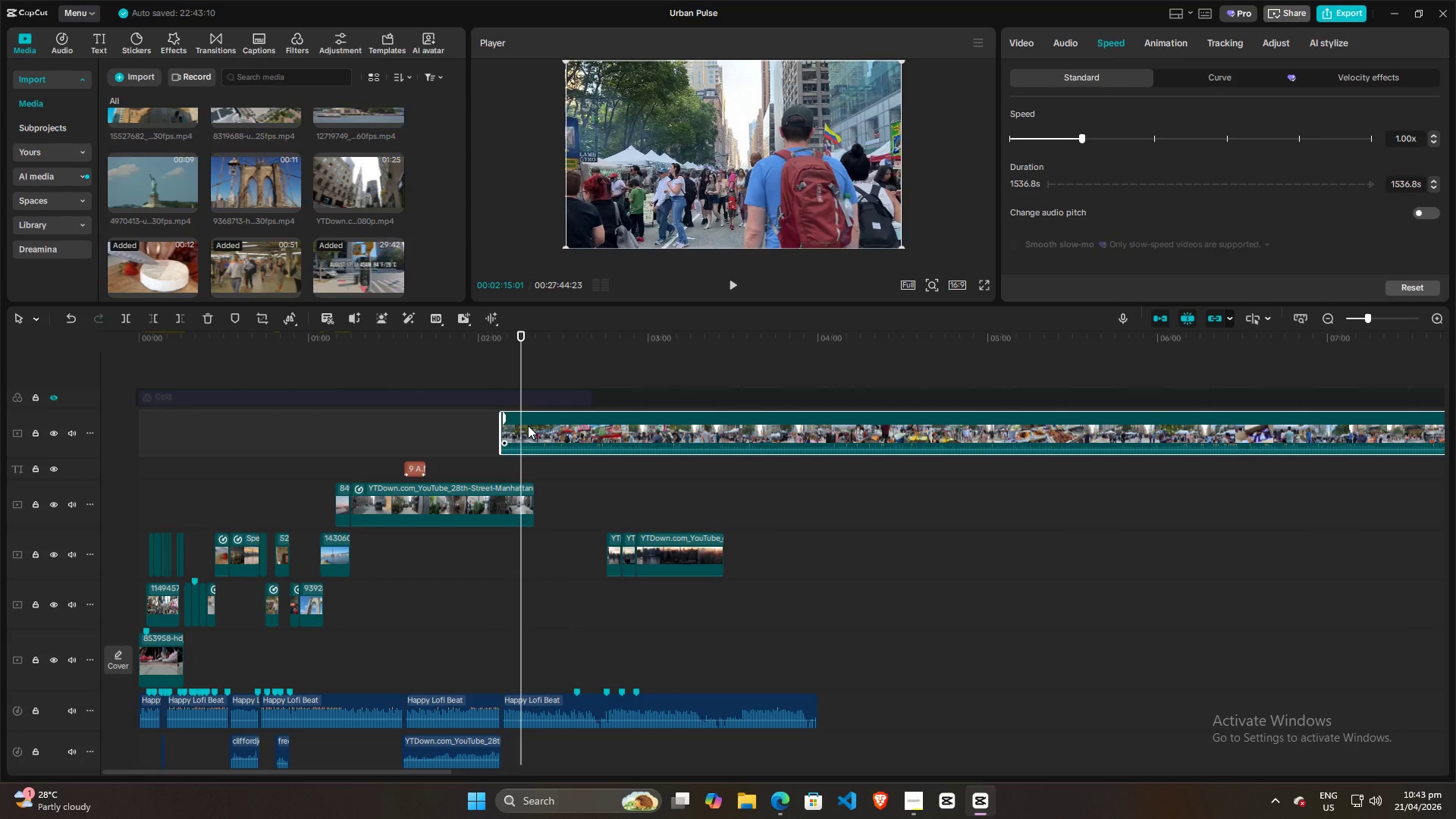 
left_click([528, 425])
 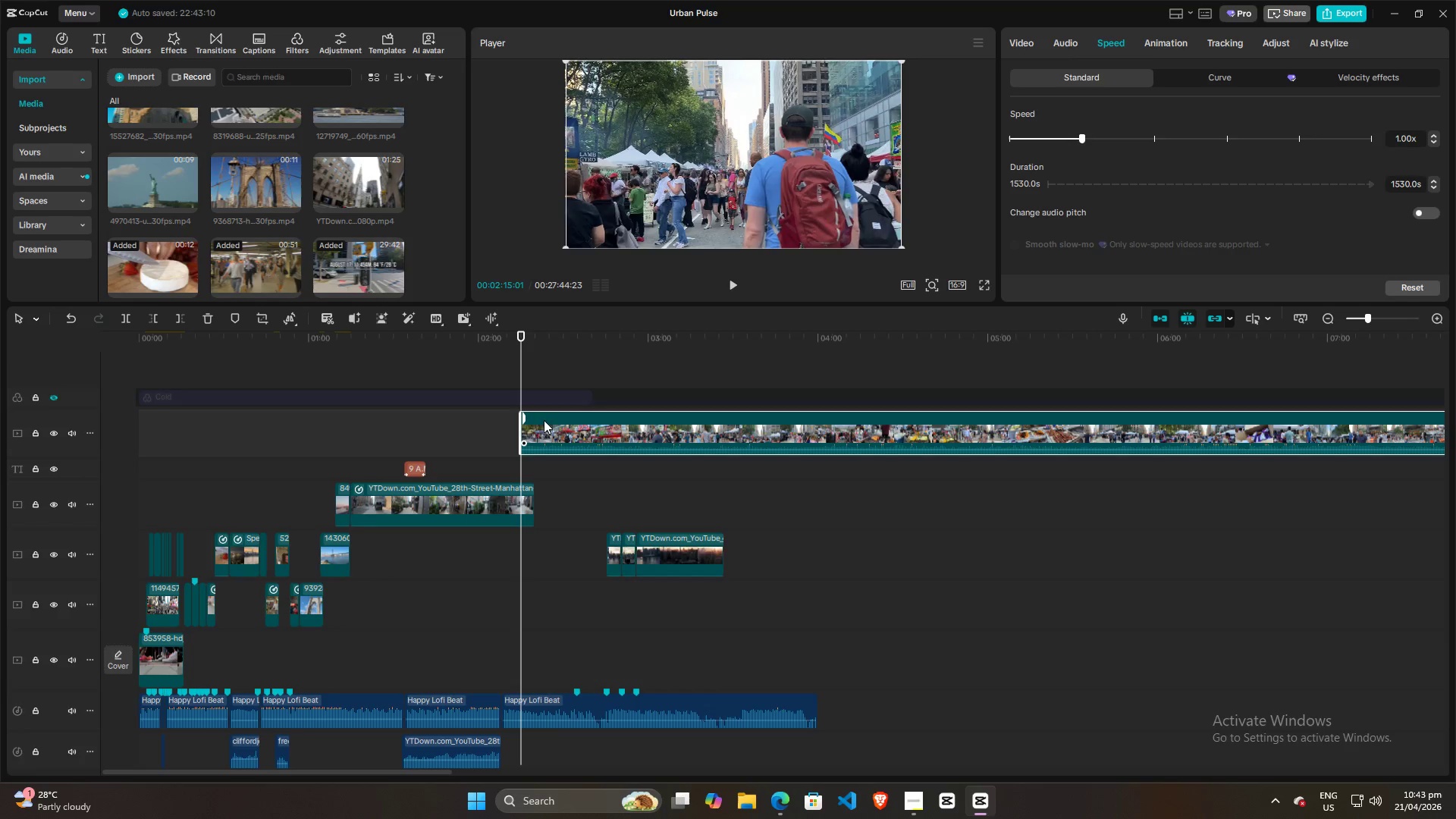 
key(Q)
 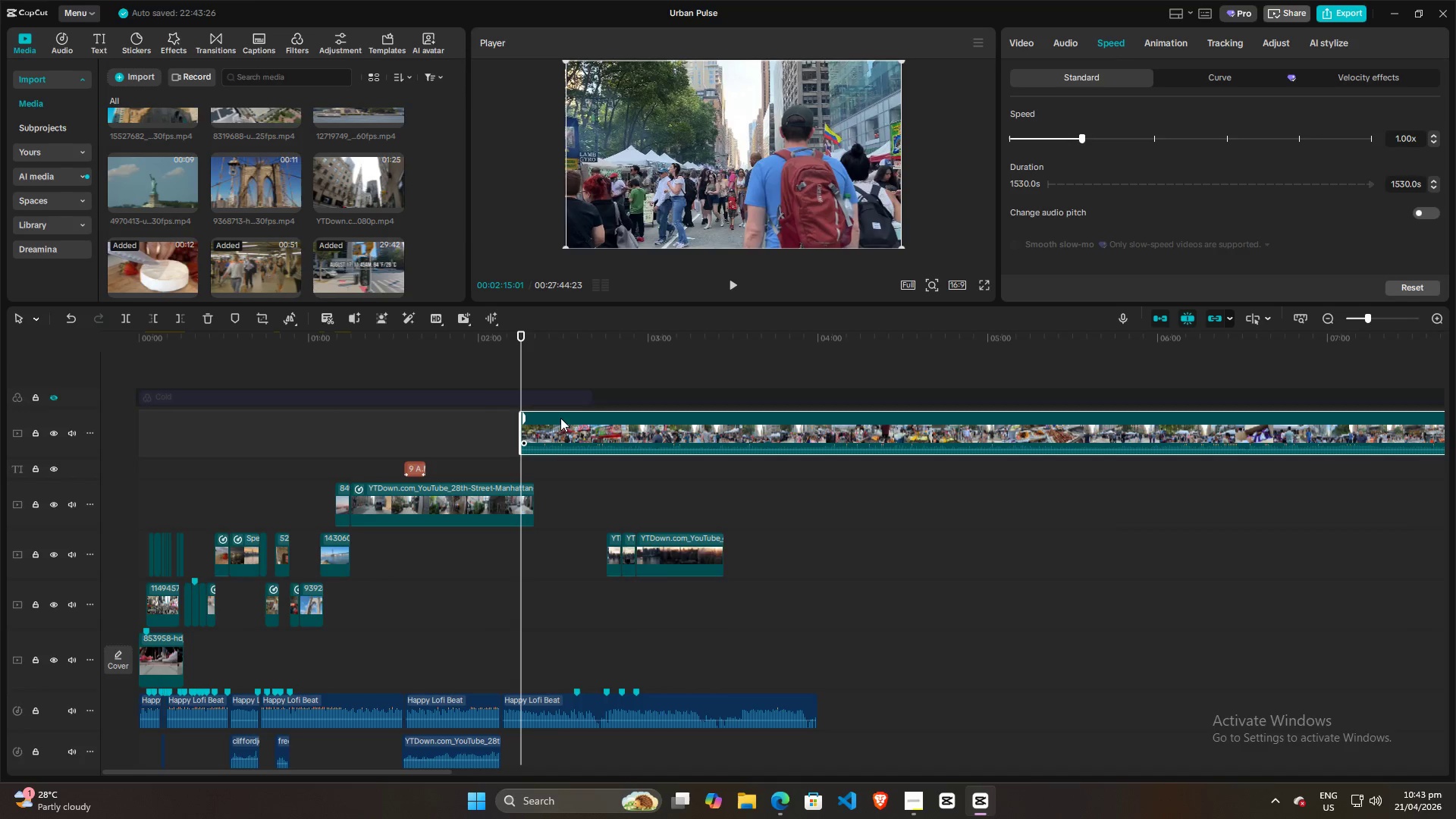 
left_click_drag(start_coordinate=[560, 418], to_coordinate=[538, 420])
 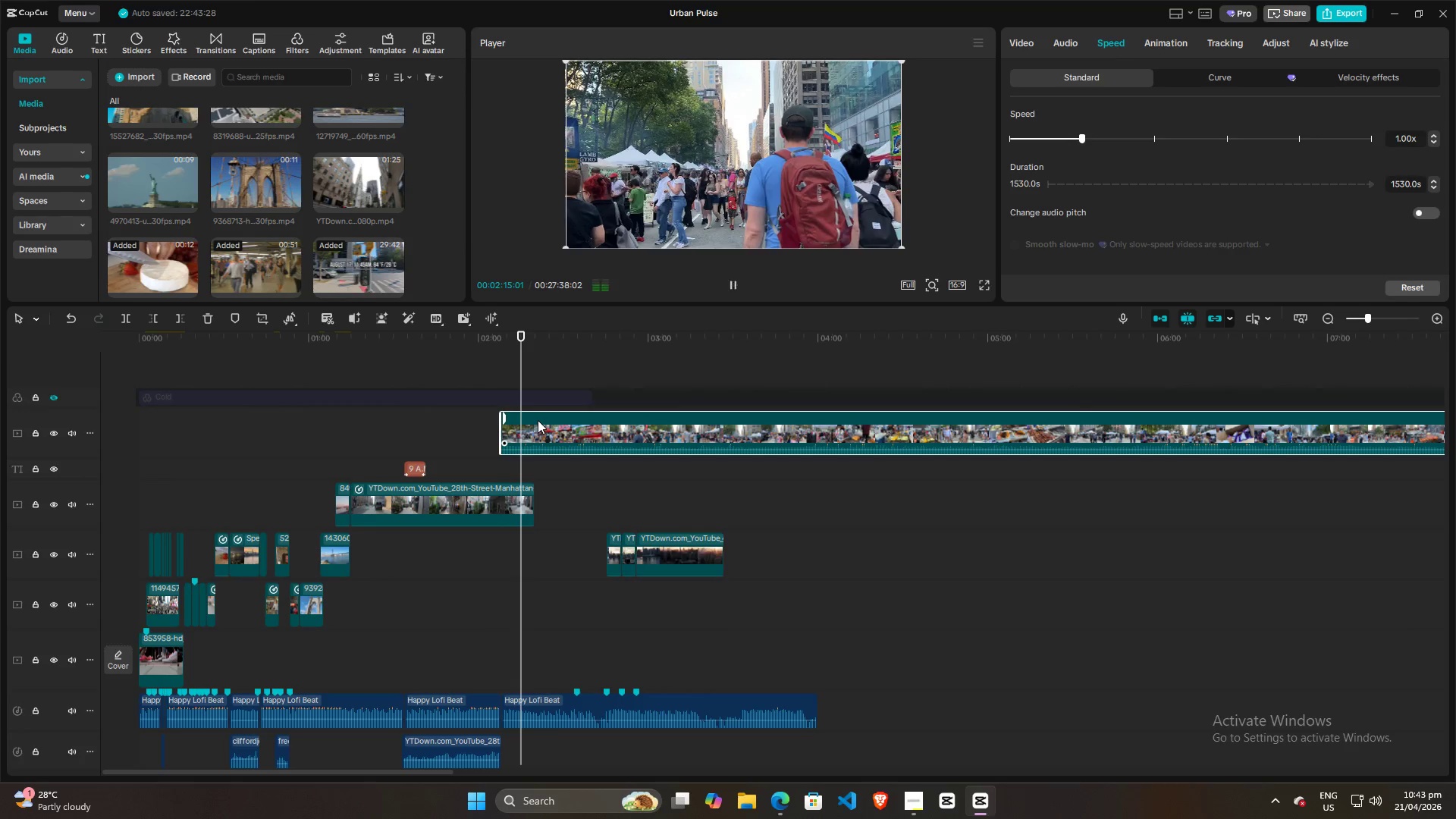 
key(Space)
 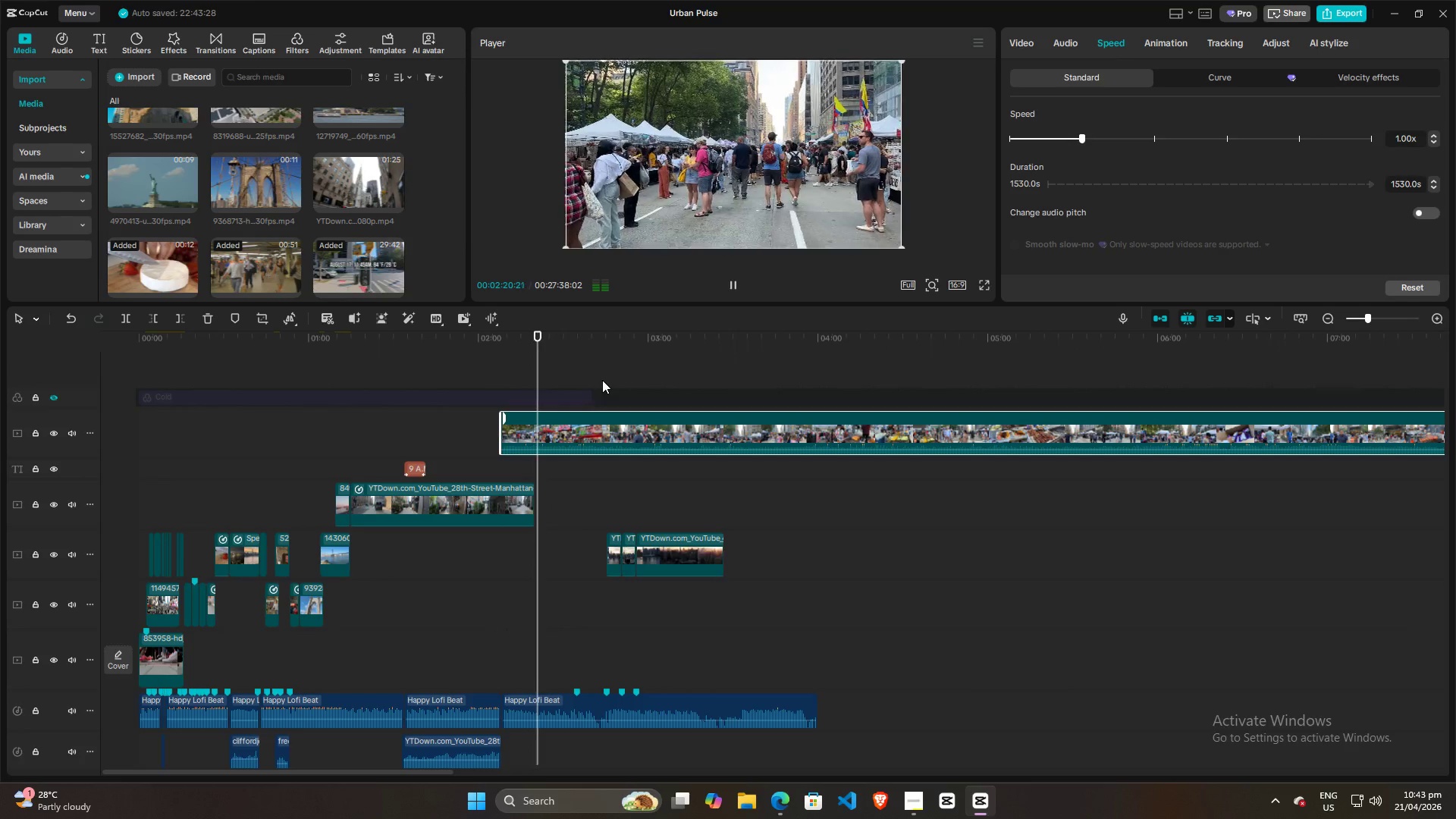 
wait(7.89)
 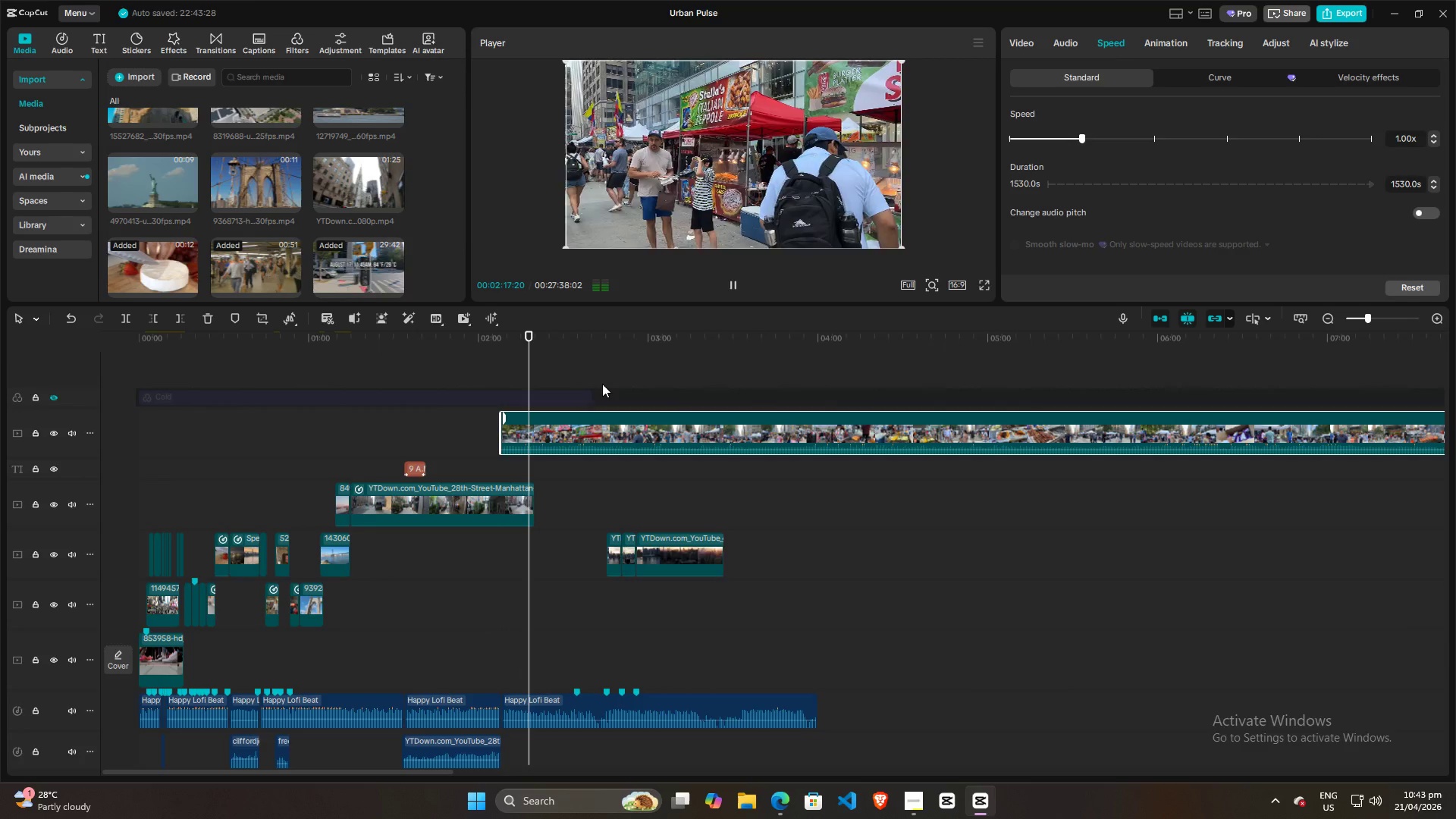 
double_click([669, 369])
 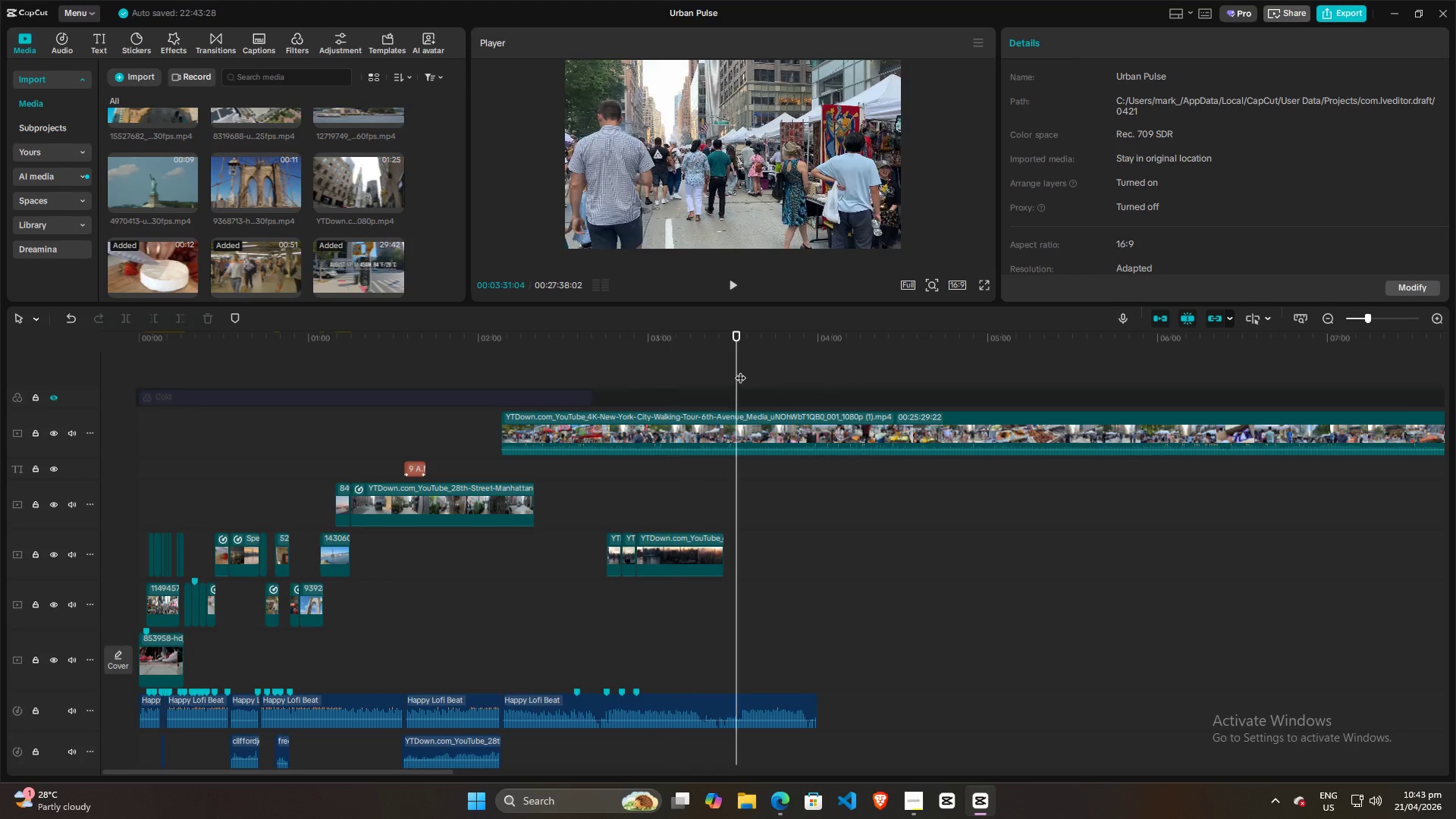 
double_click([761, 370])
 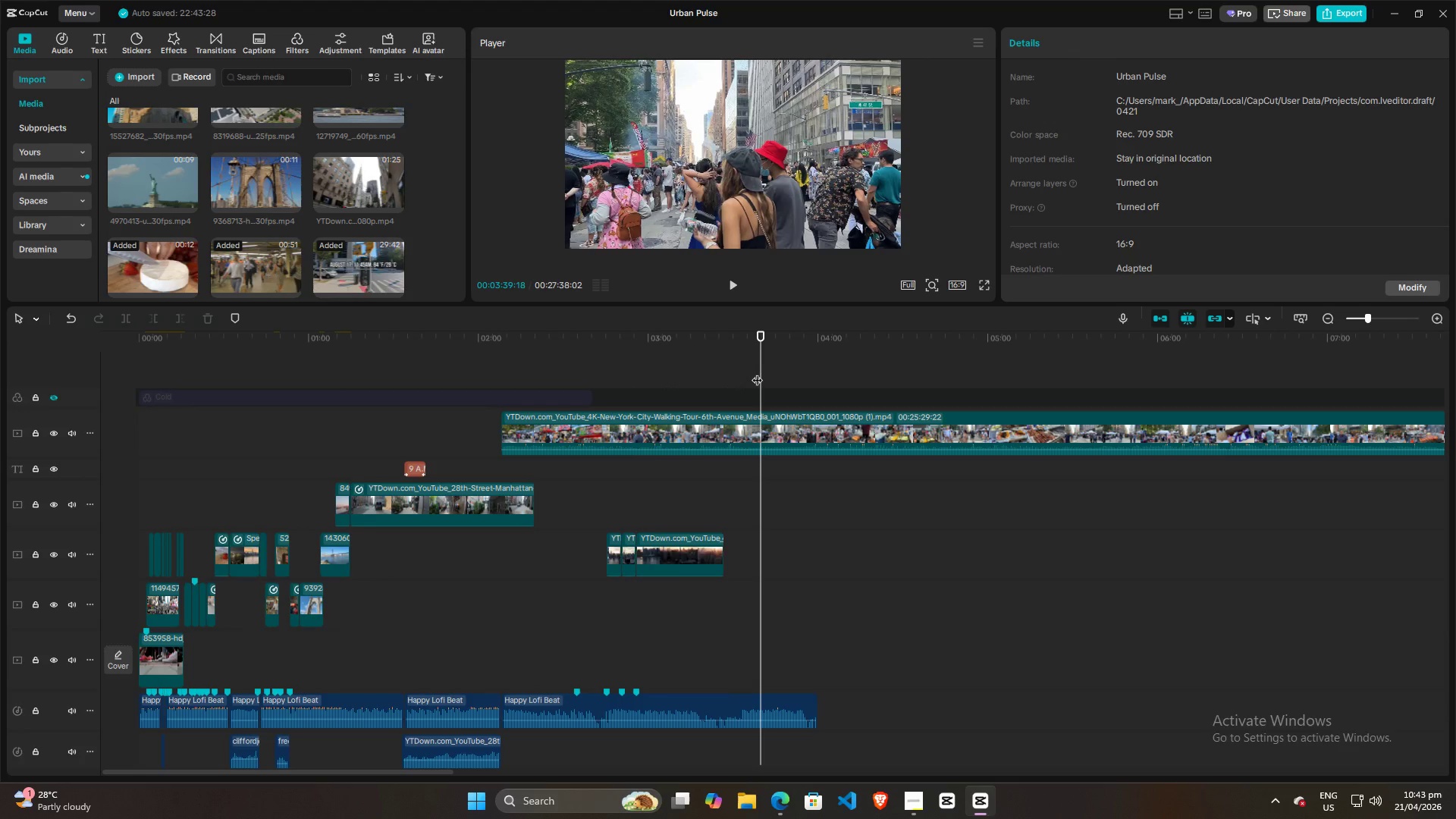 
key(Space)